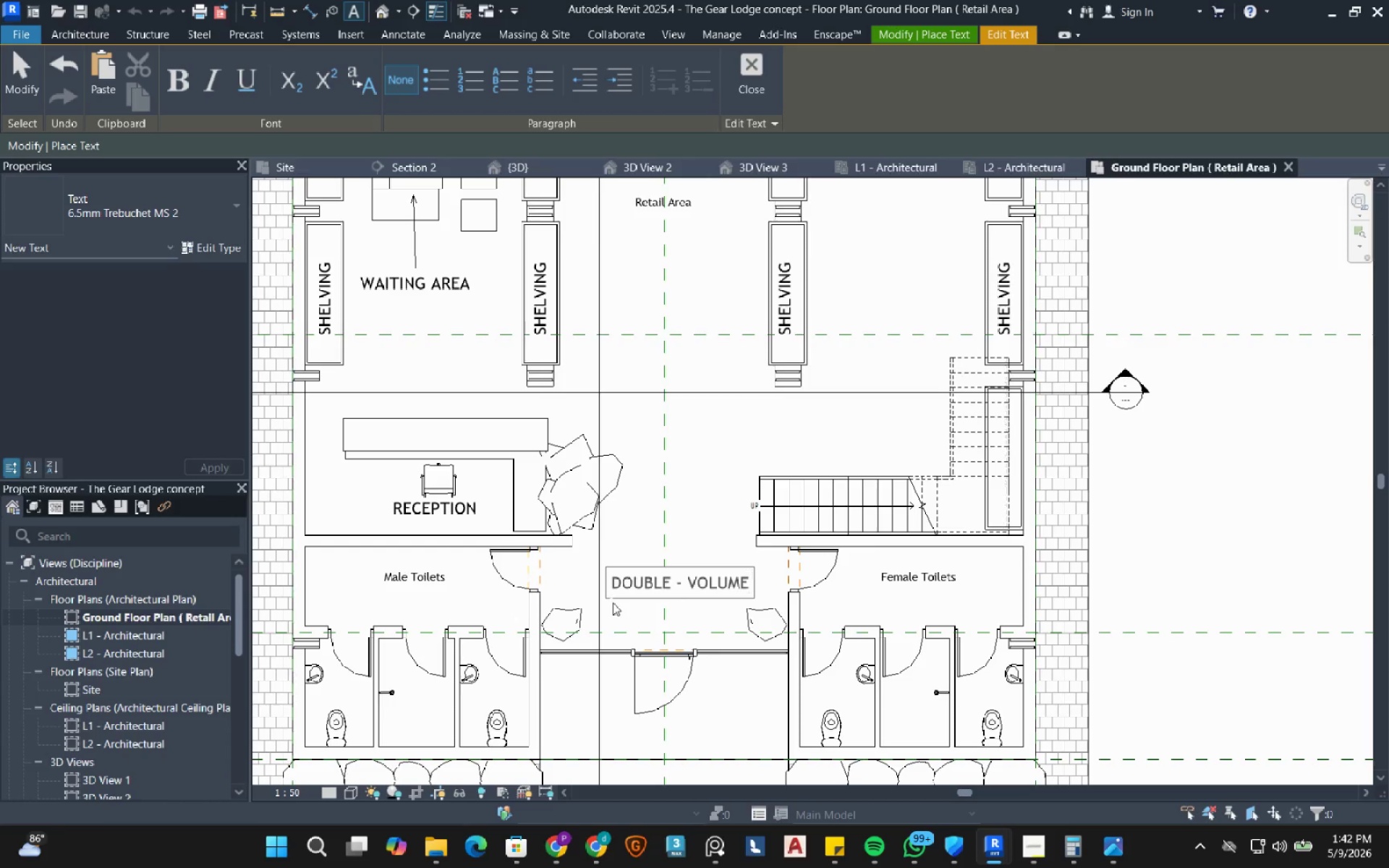 
key(Enter)
 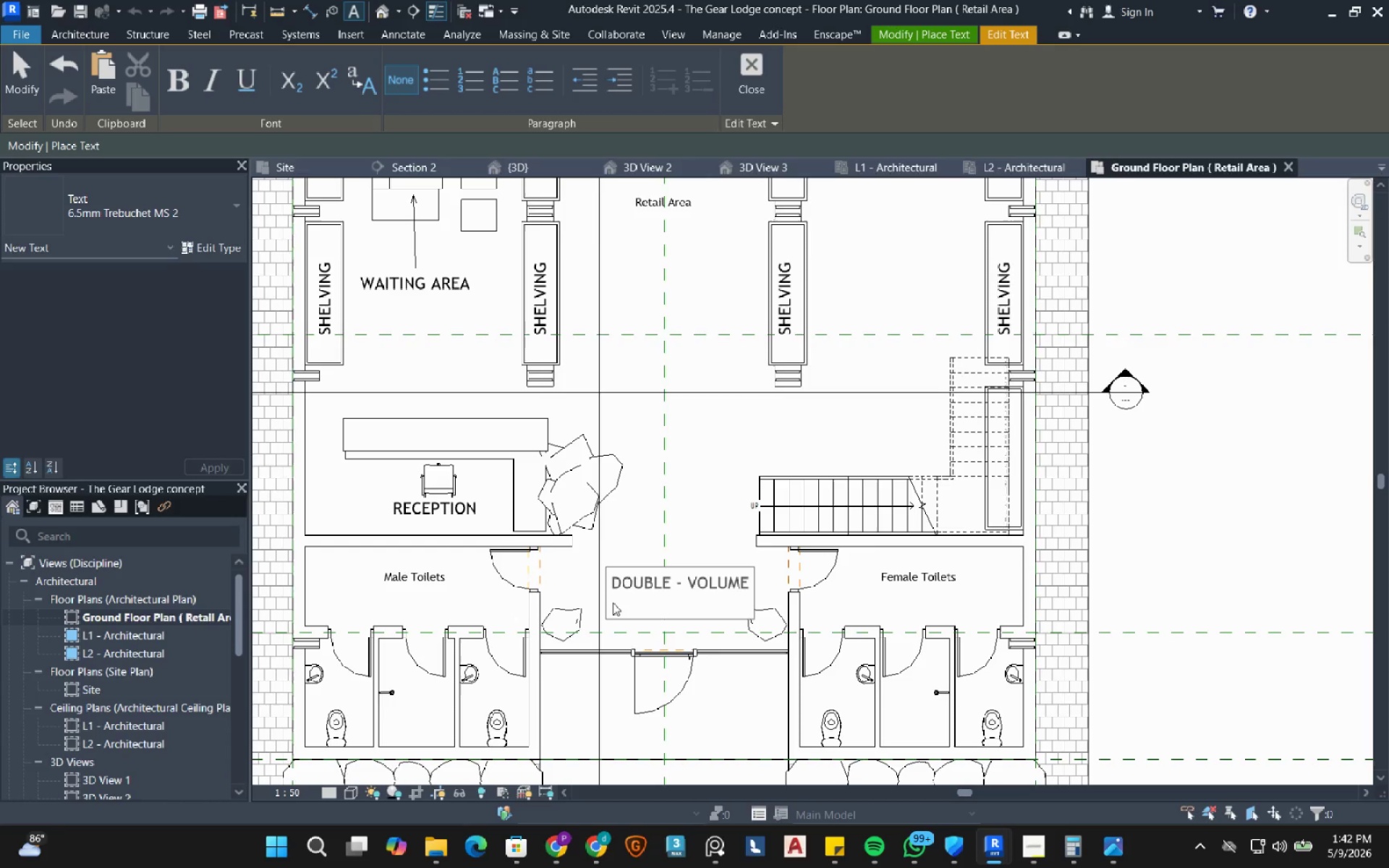 
type(ENTRANCE)
 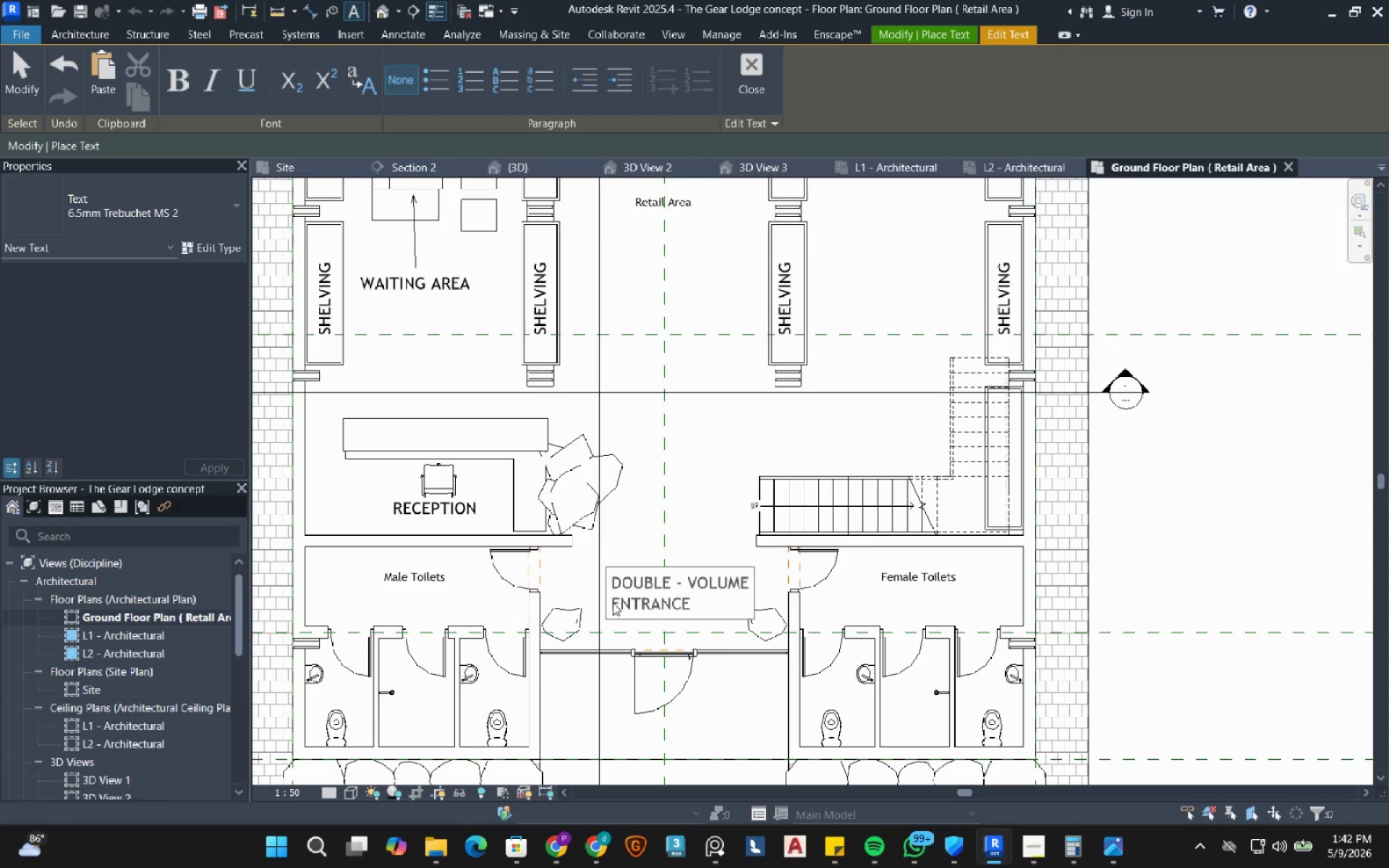 
key(Escape)
 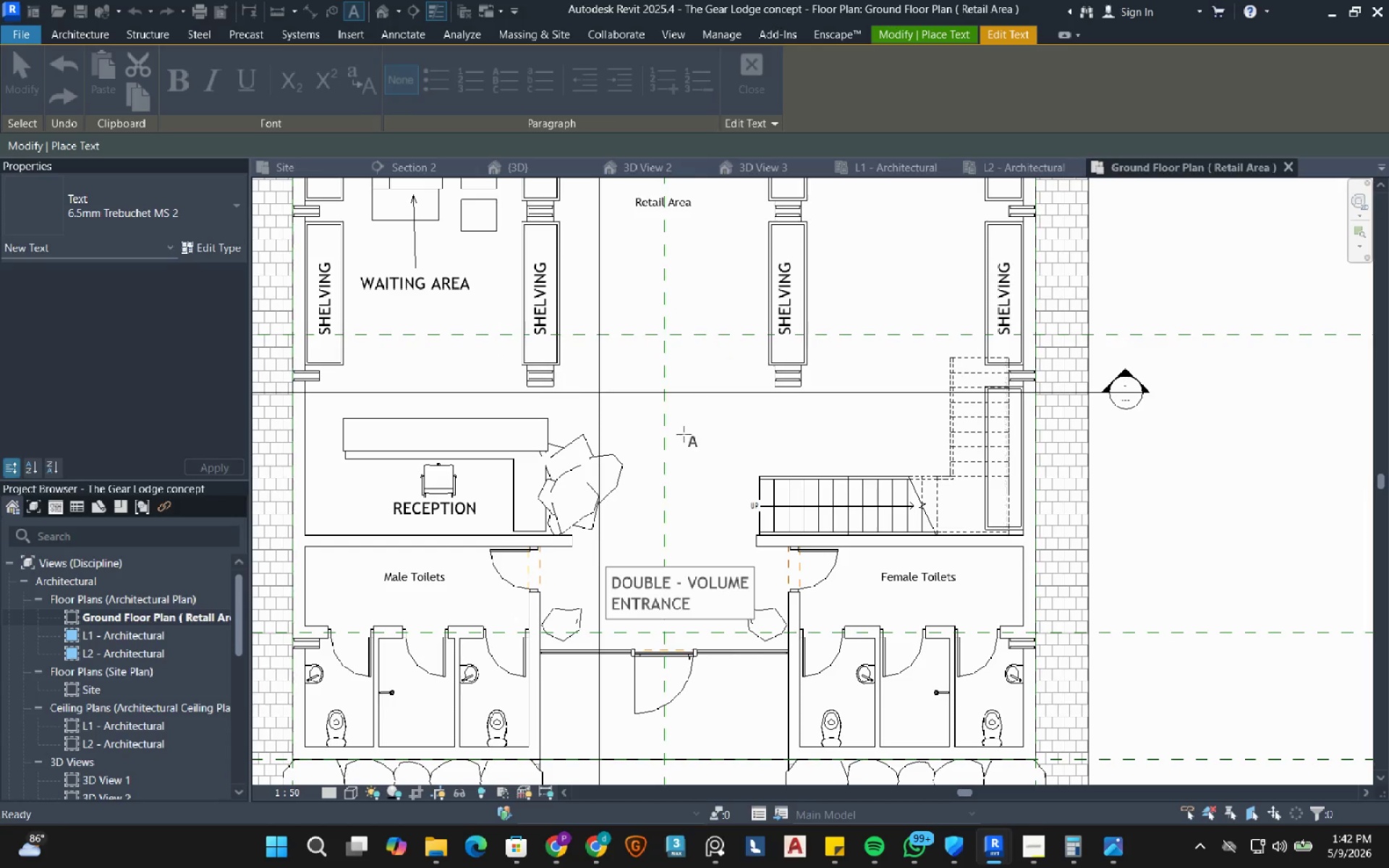 
key(Escape)
 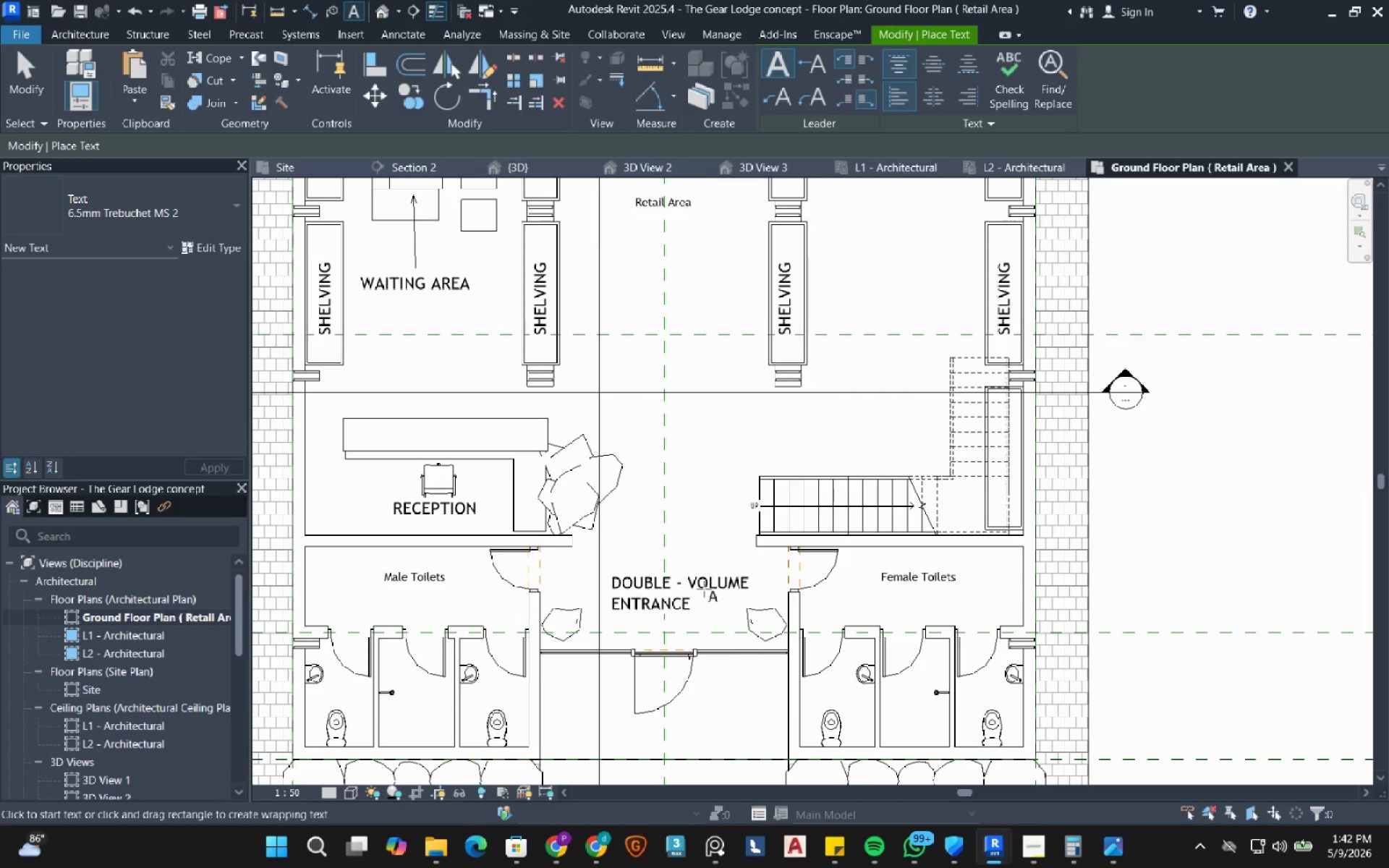 
key(Escape)
 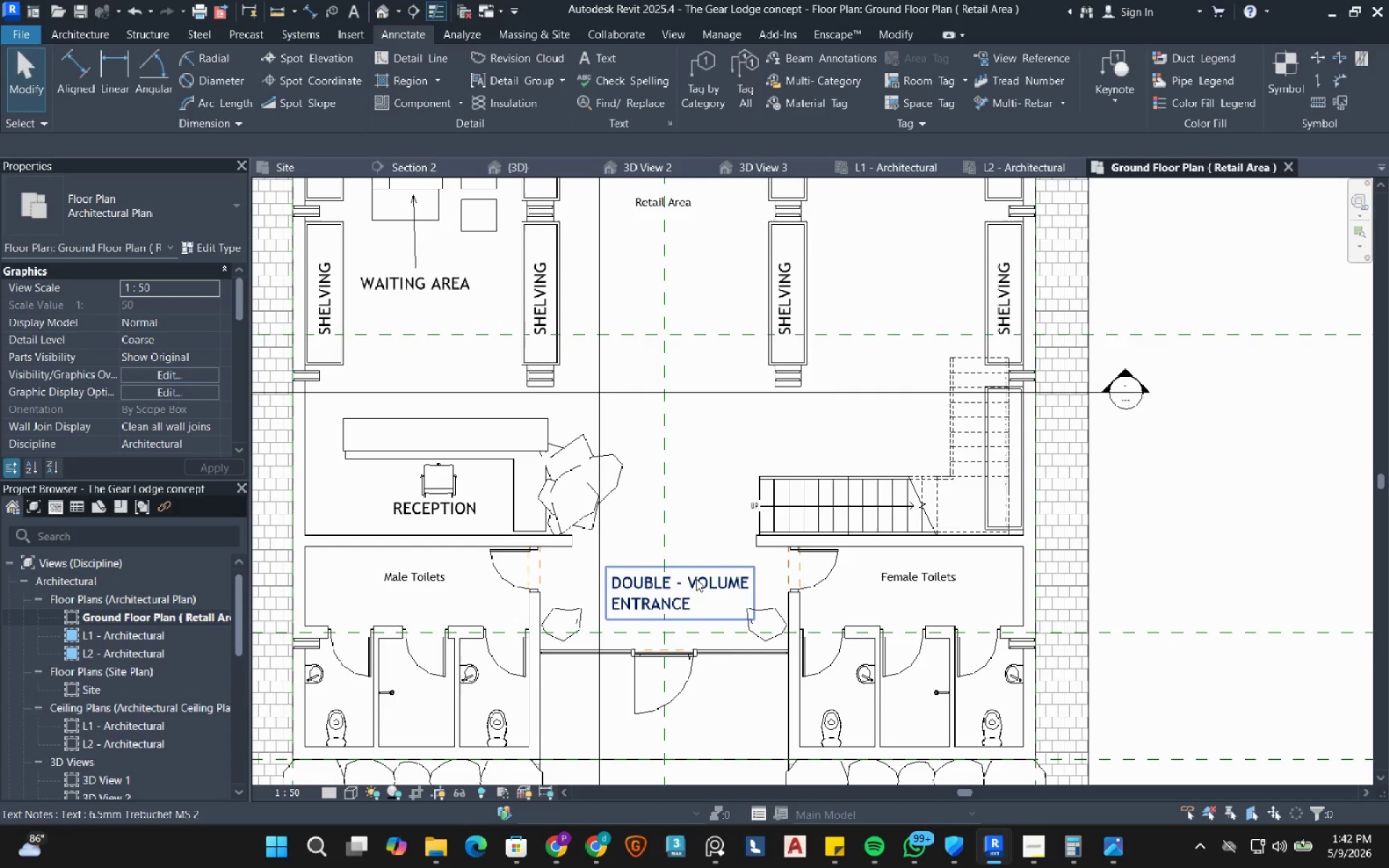 
left_click([696, 579])
 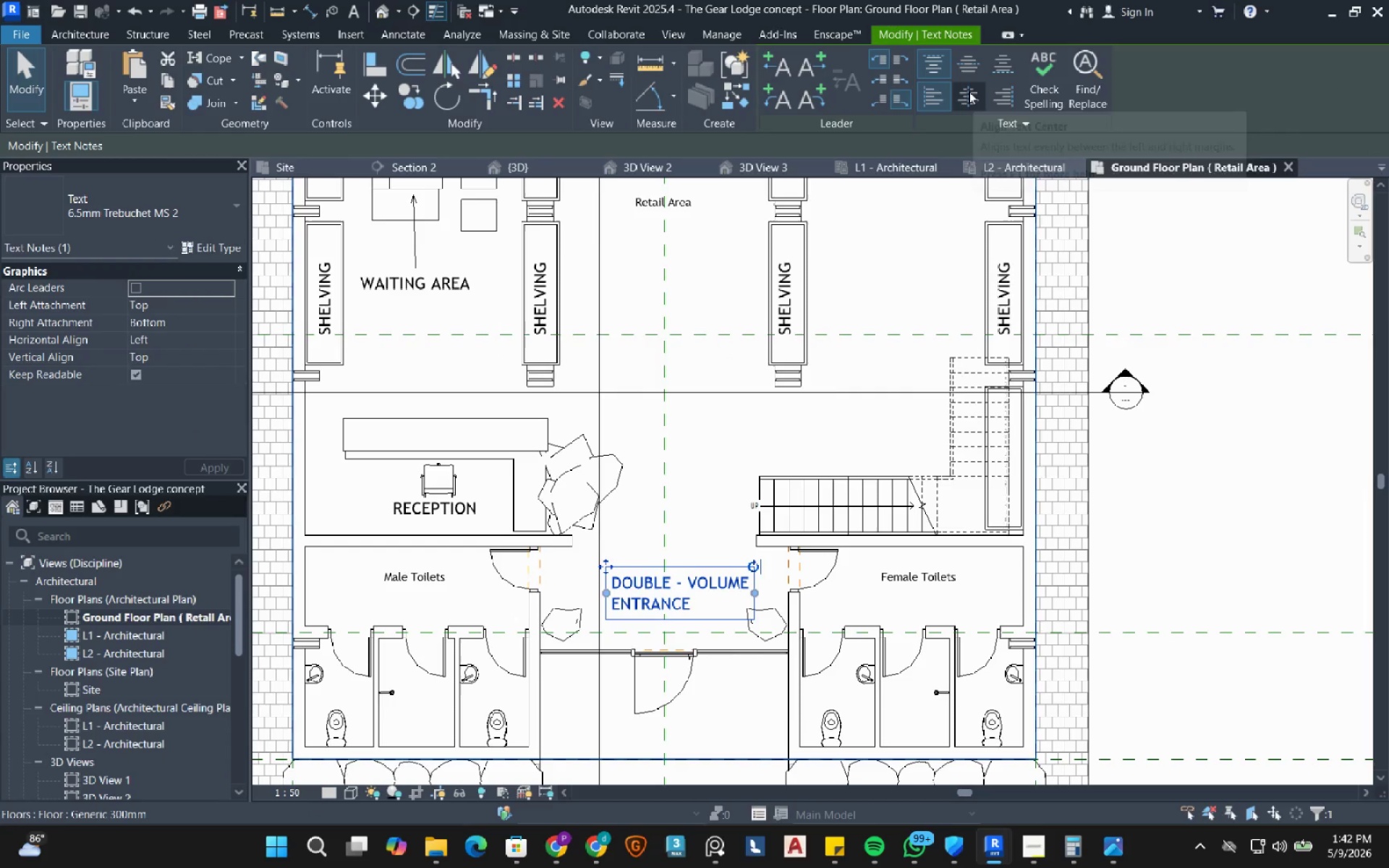 
left_click([969, 65])
 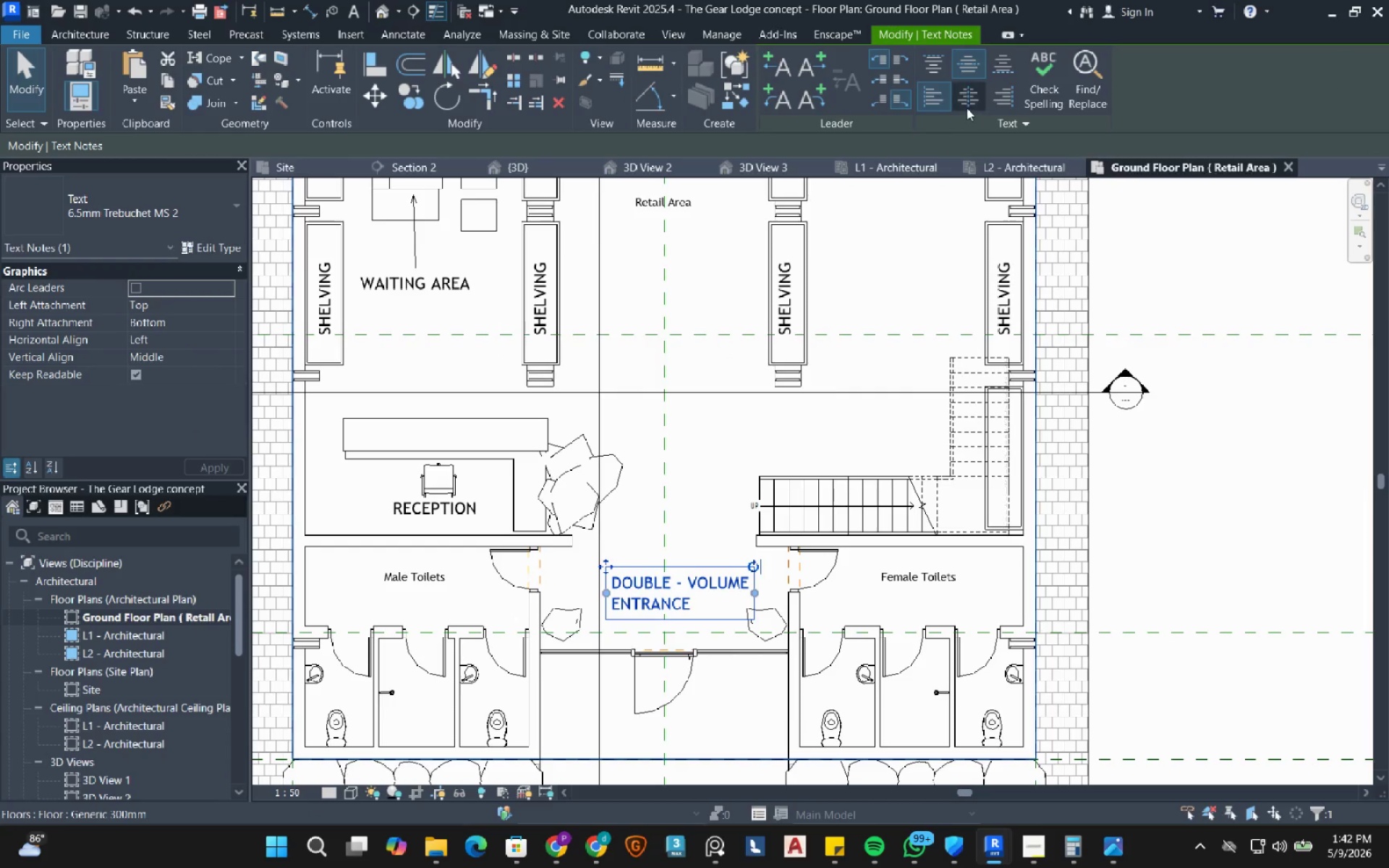 
left_click([967, 106])
 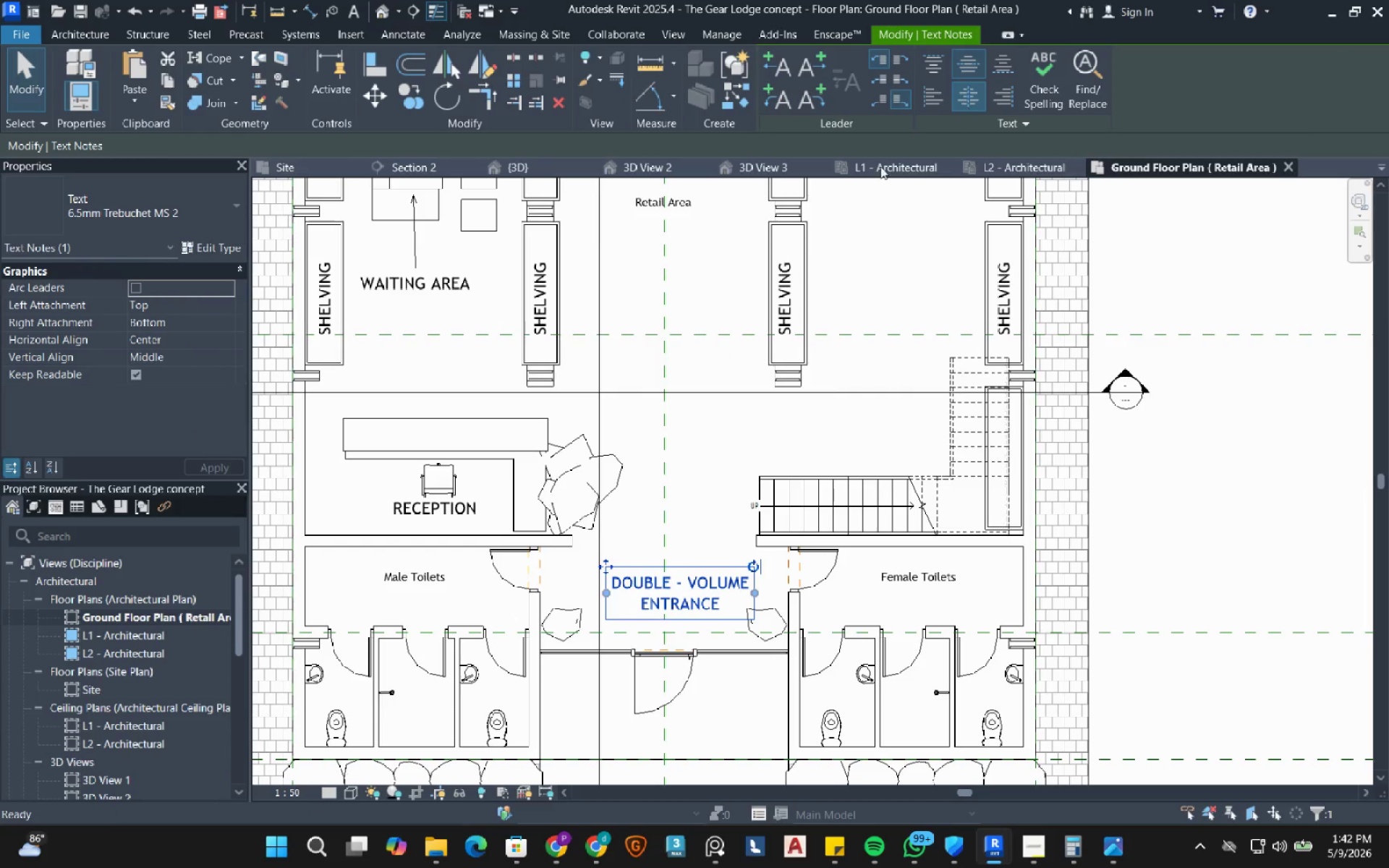 
key(Escape)
 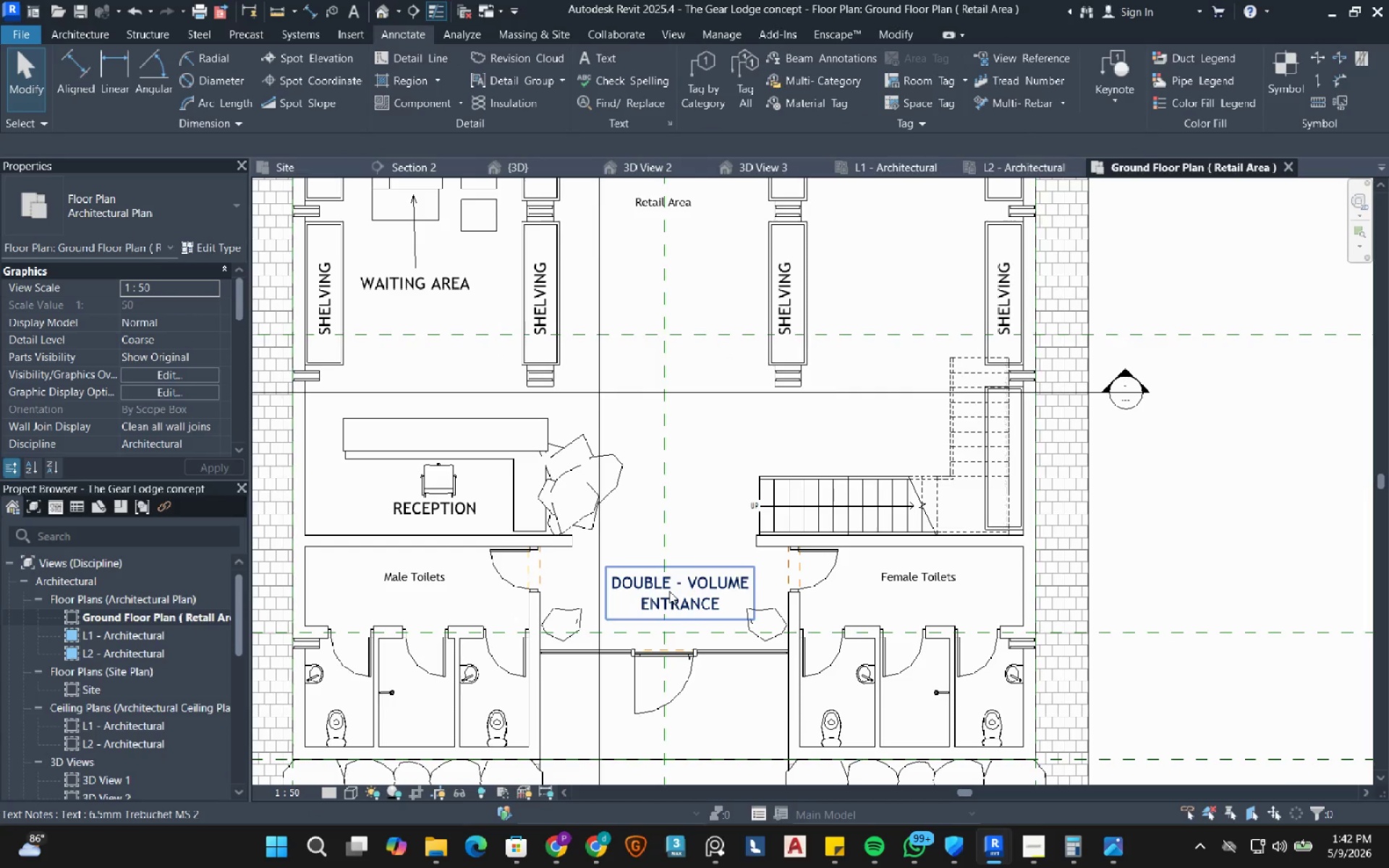 
left_click([669, 591])
 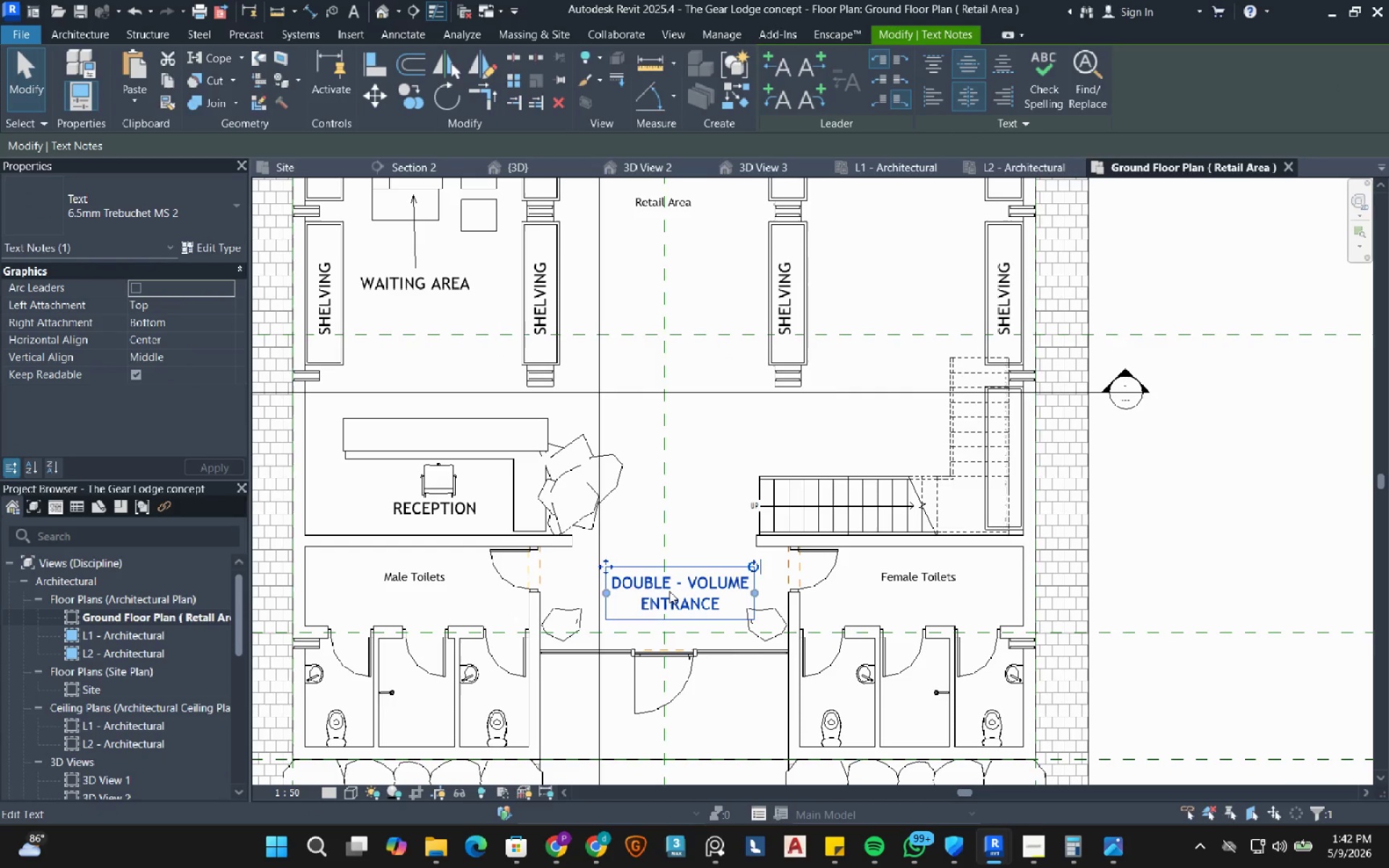 
key(ArrowLeft)
 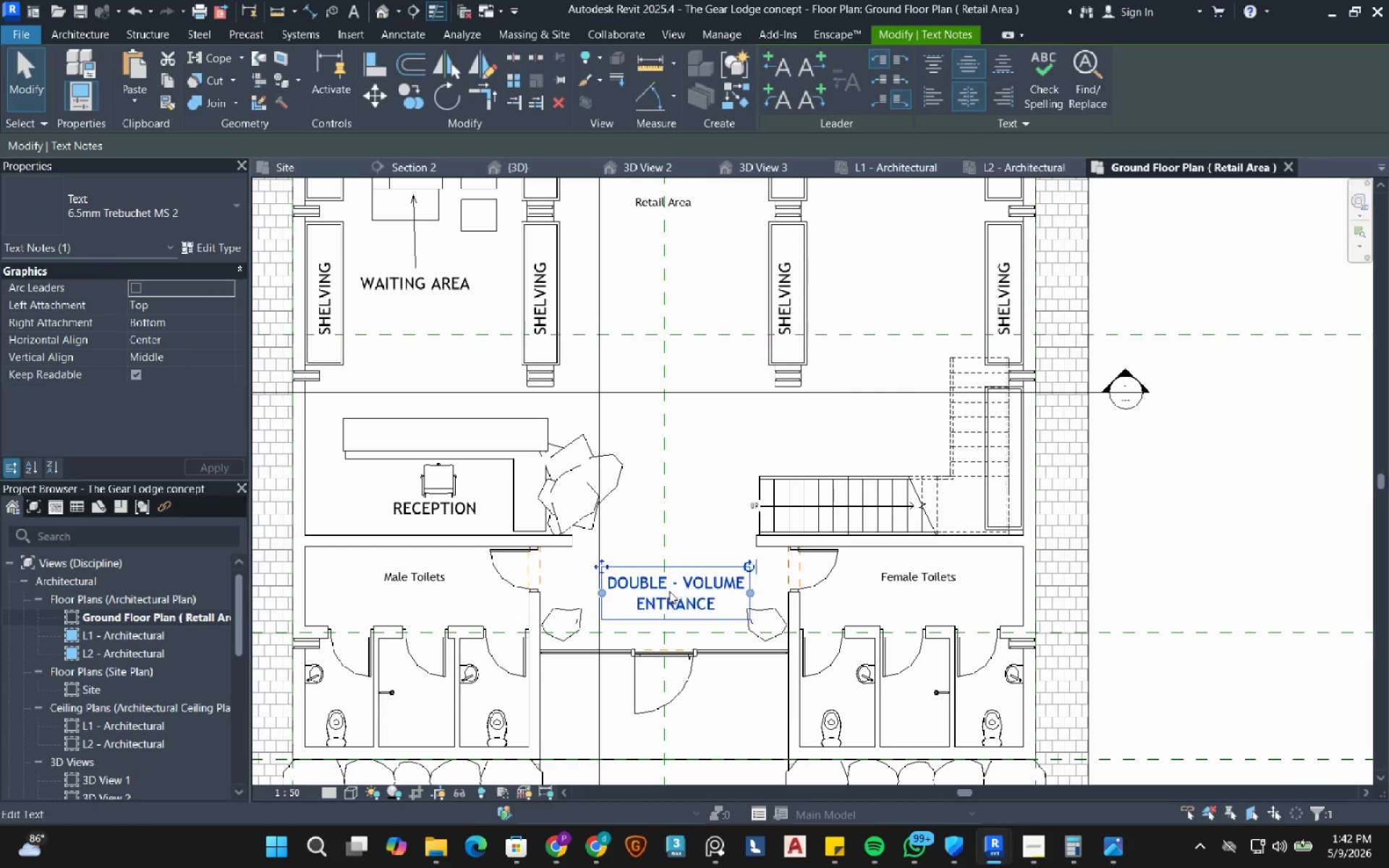 
key(ArrowLeft)
 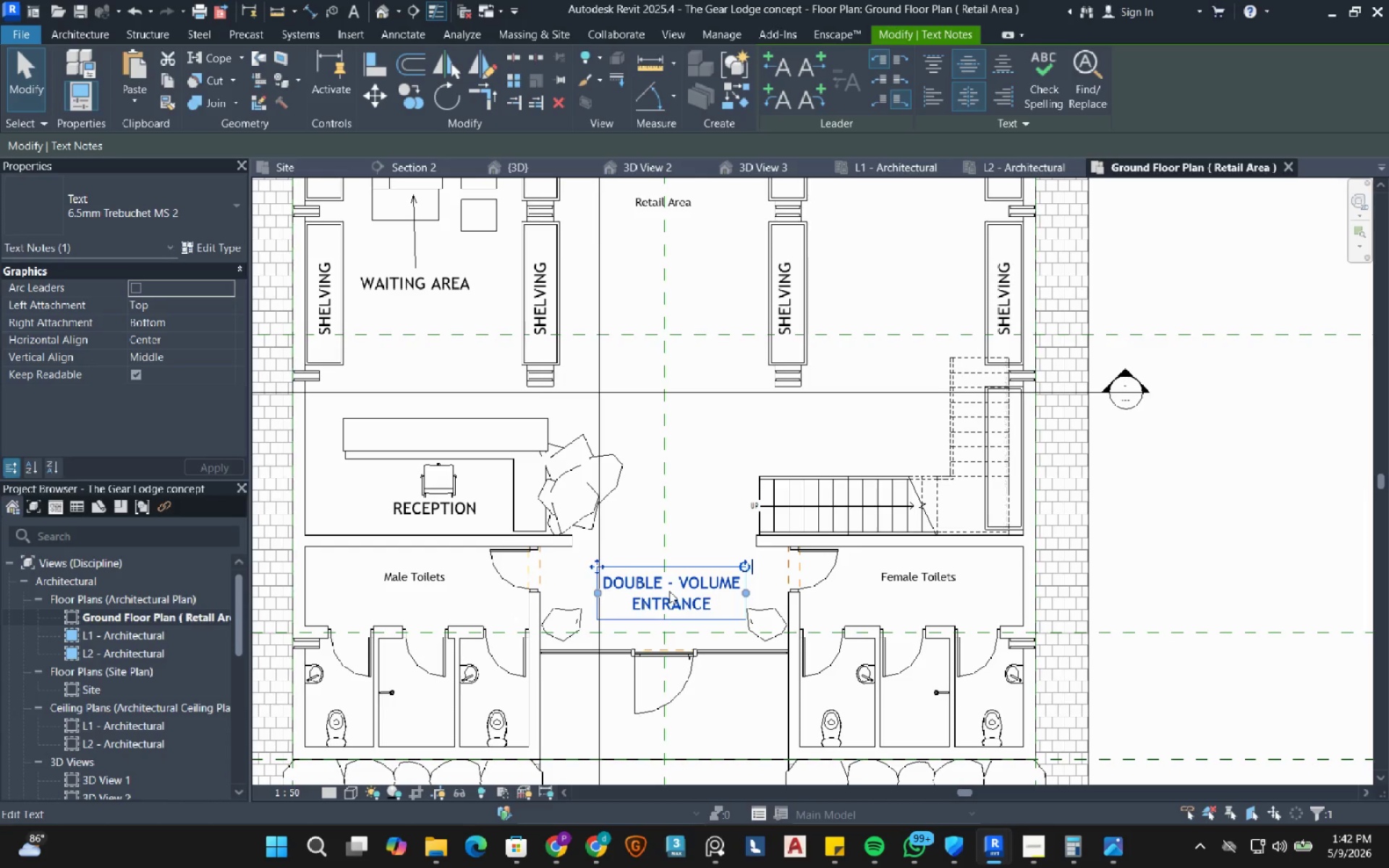 
key(ArrowDown)
 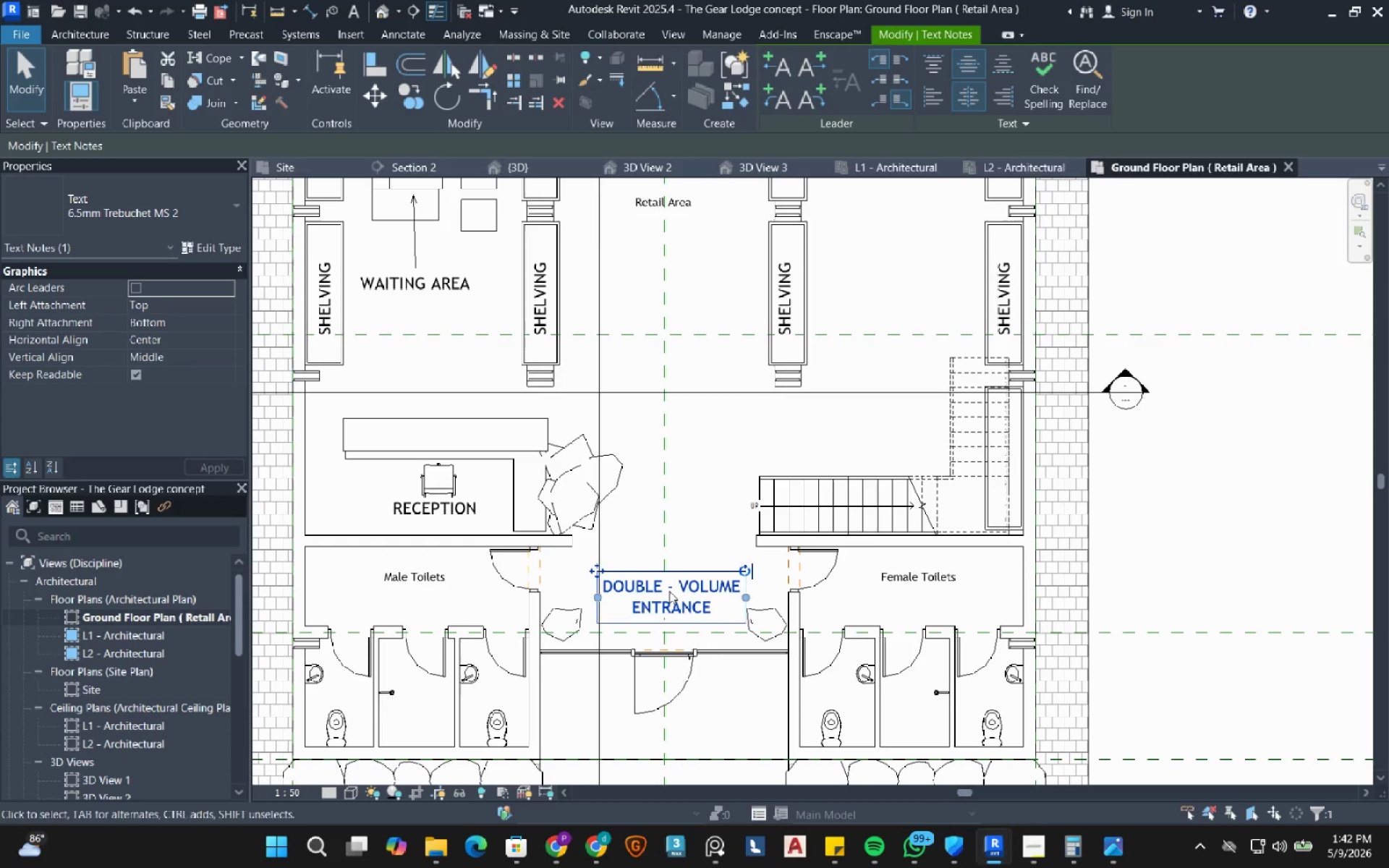 
key(ArrowDown)
 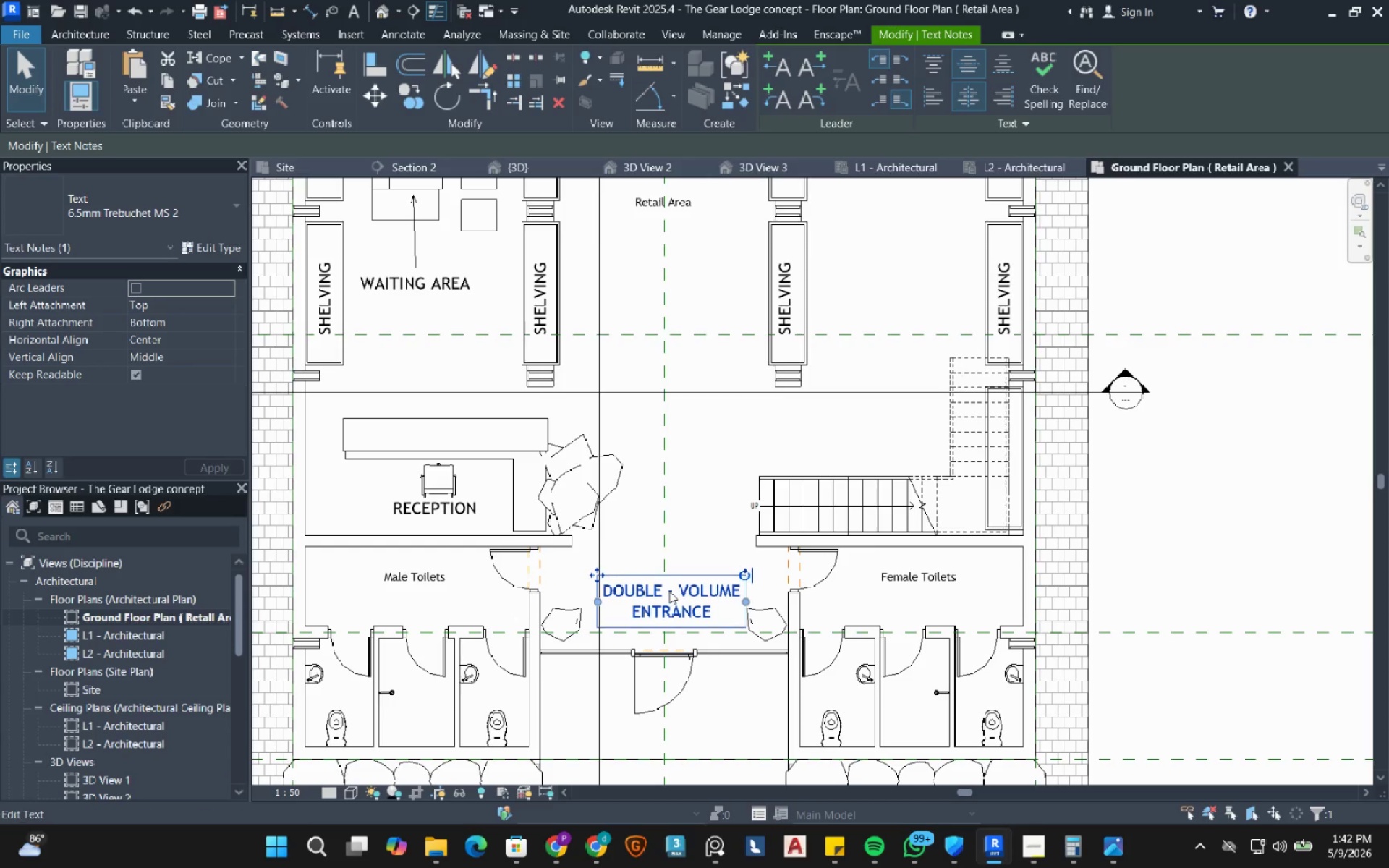 
key(ArrowDown)
 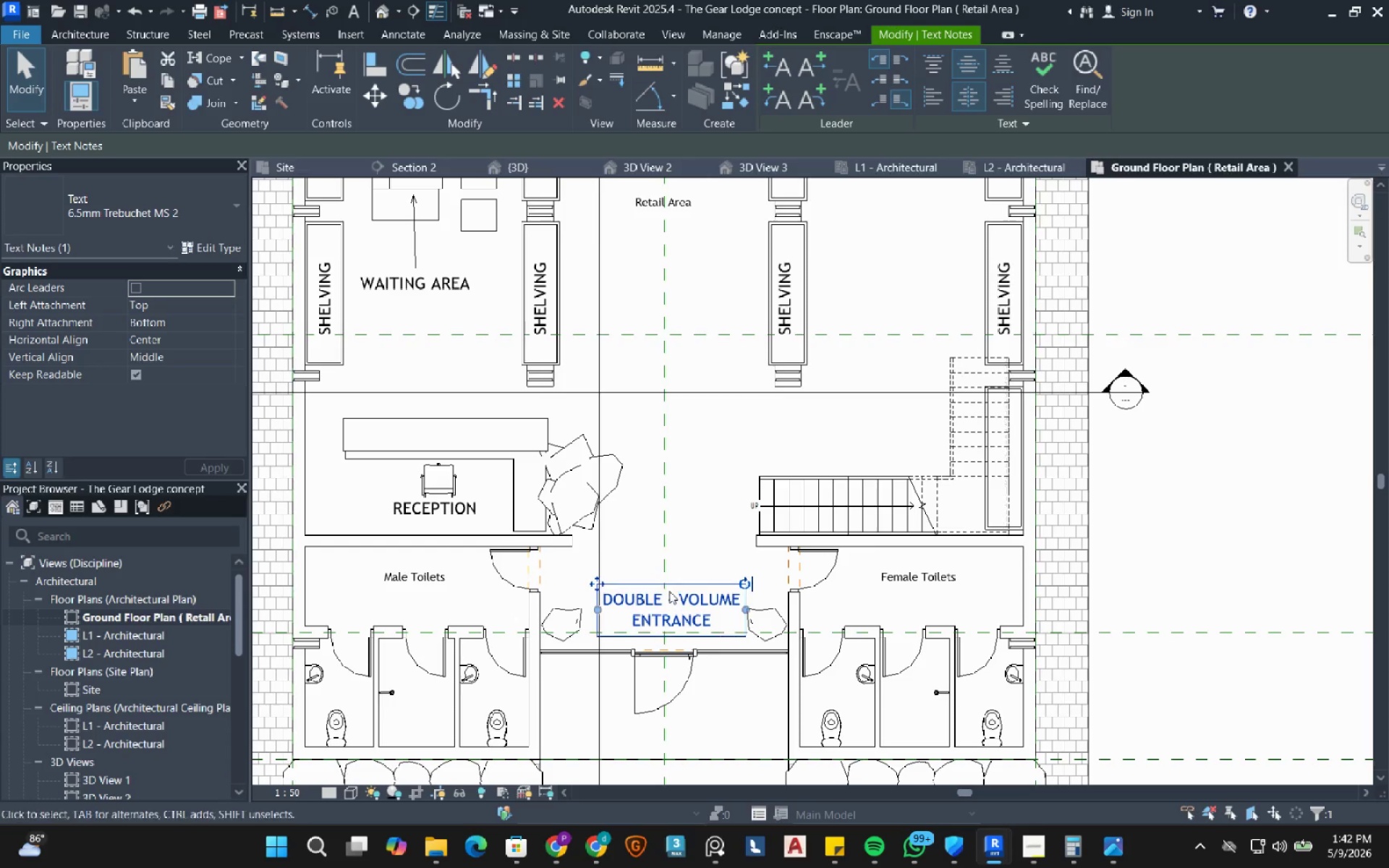 
key(ArrowDown)
 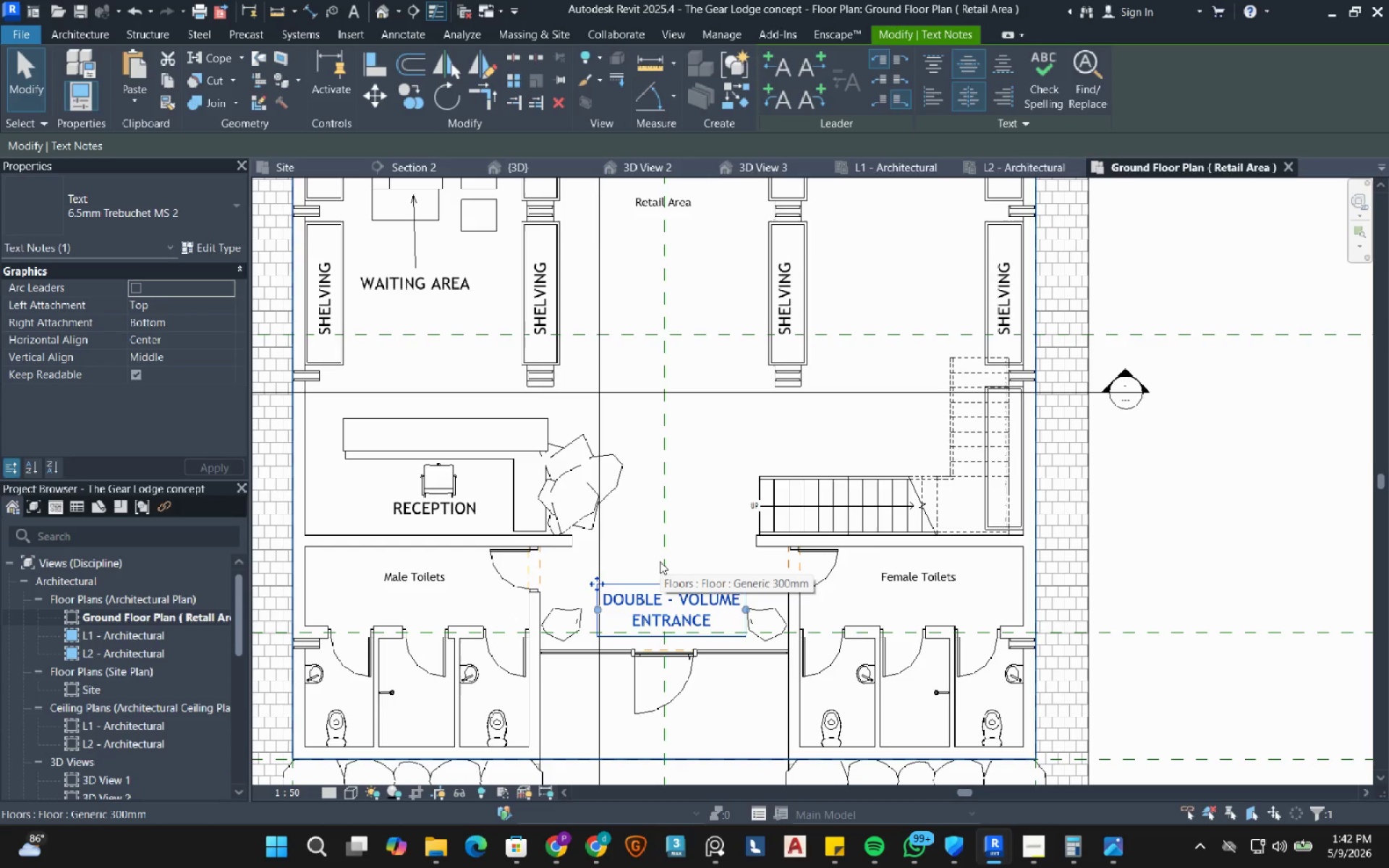 
scroll: coordinate [678, 533], scroll_direction: down, amount: 2.0
 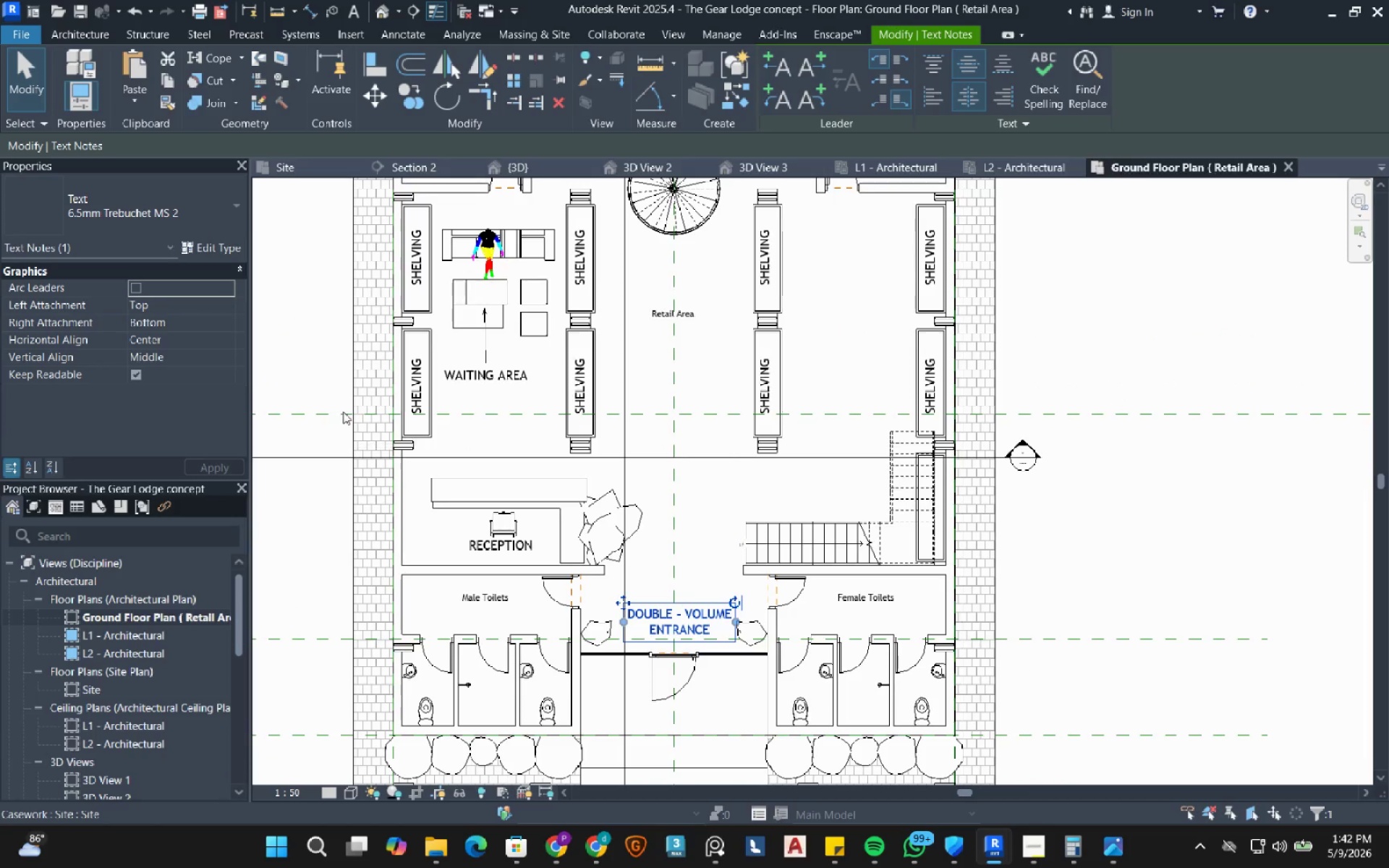 
left_click([310, 341])
 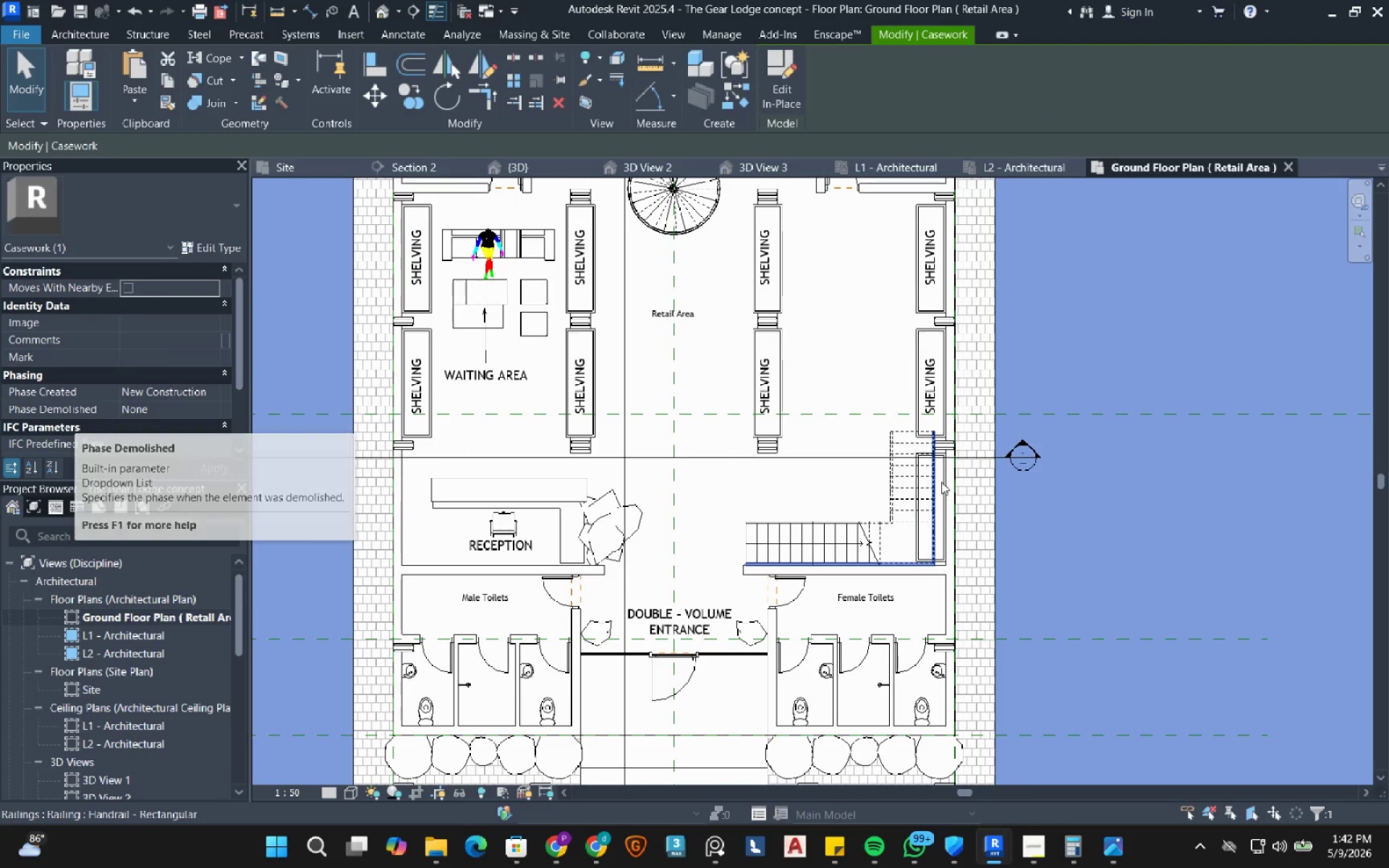 
scroll: coordinate [688, 451], scroll_direction: down, amount: 2.0
 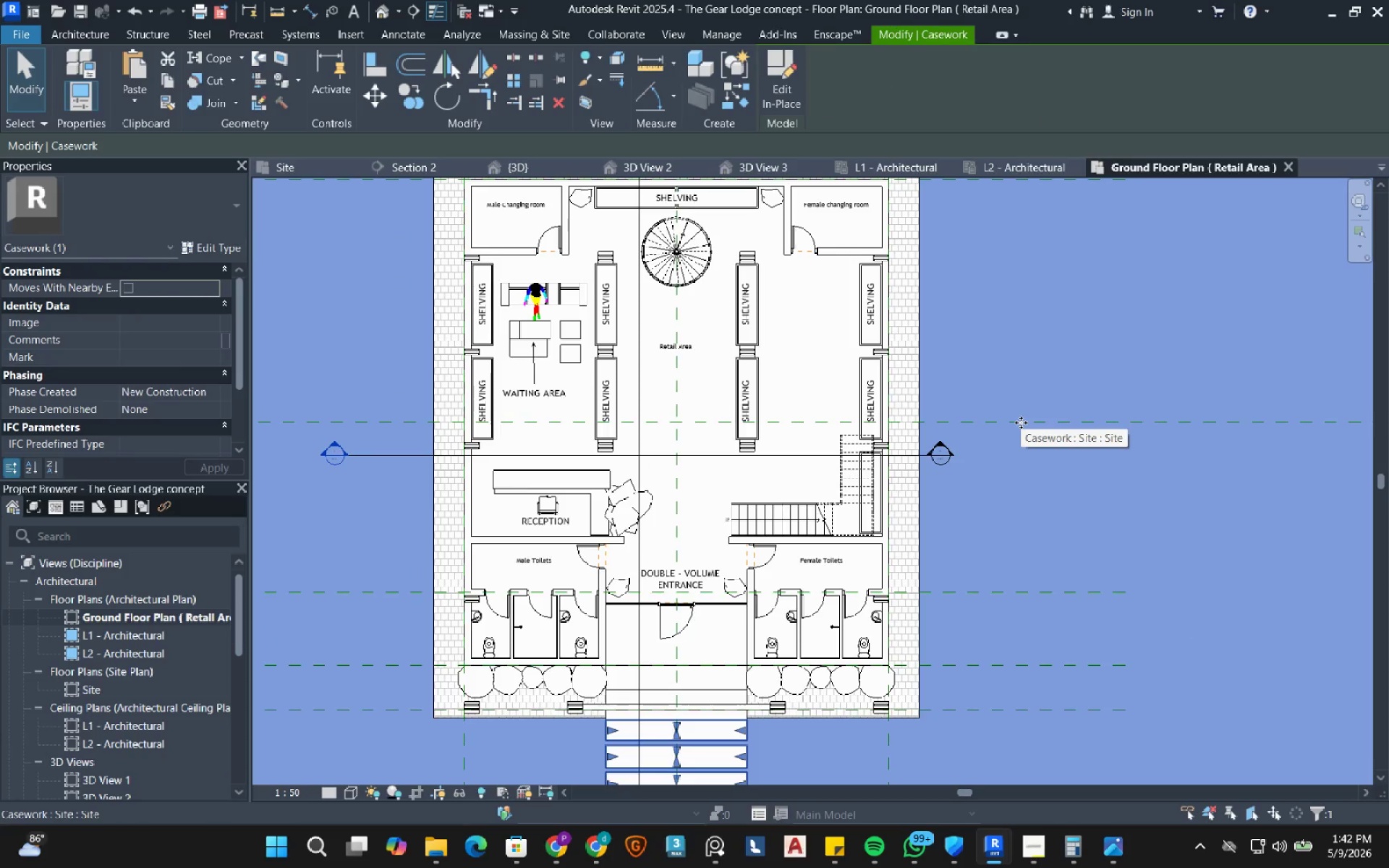 
type(HH)
 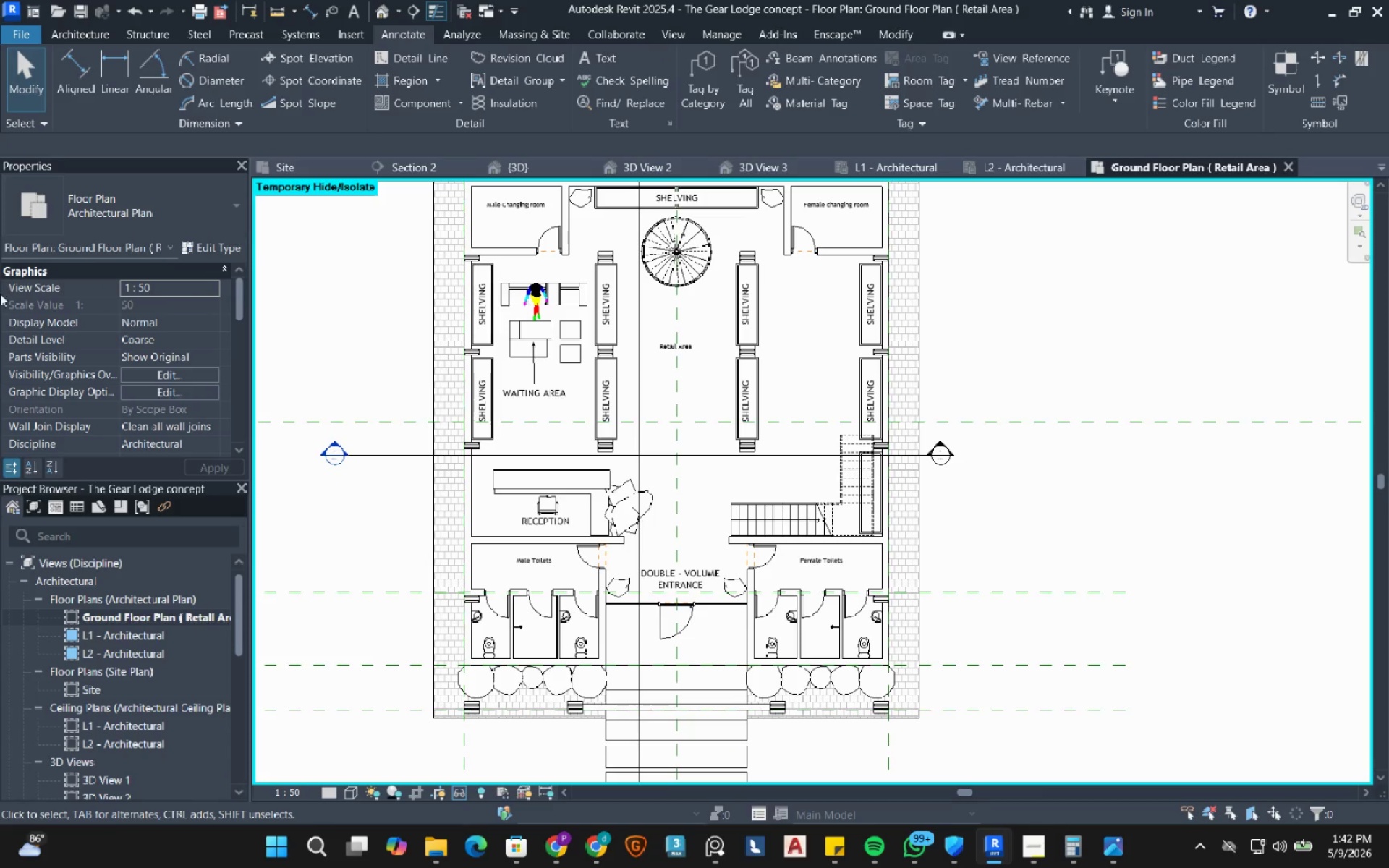 
scroll: coordinate [88, 360], scroll_direction: down, amount: 4.0
 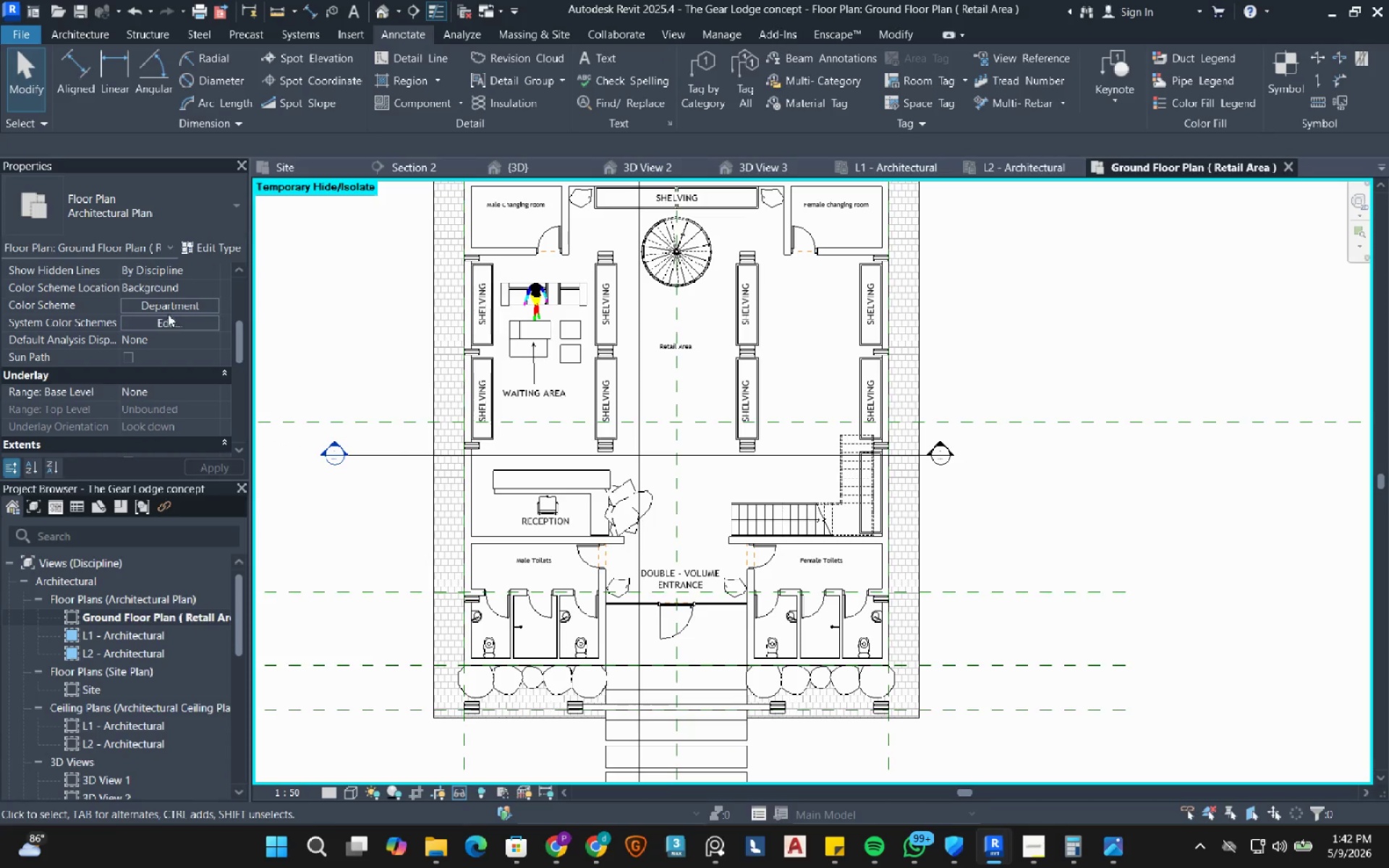 
left_click([177, 303])
 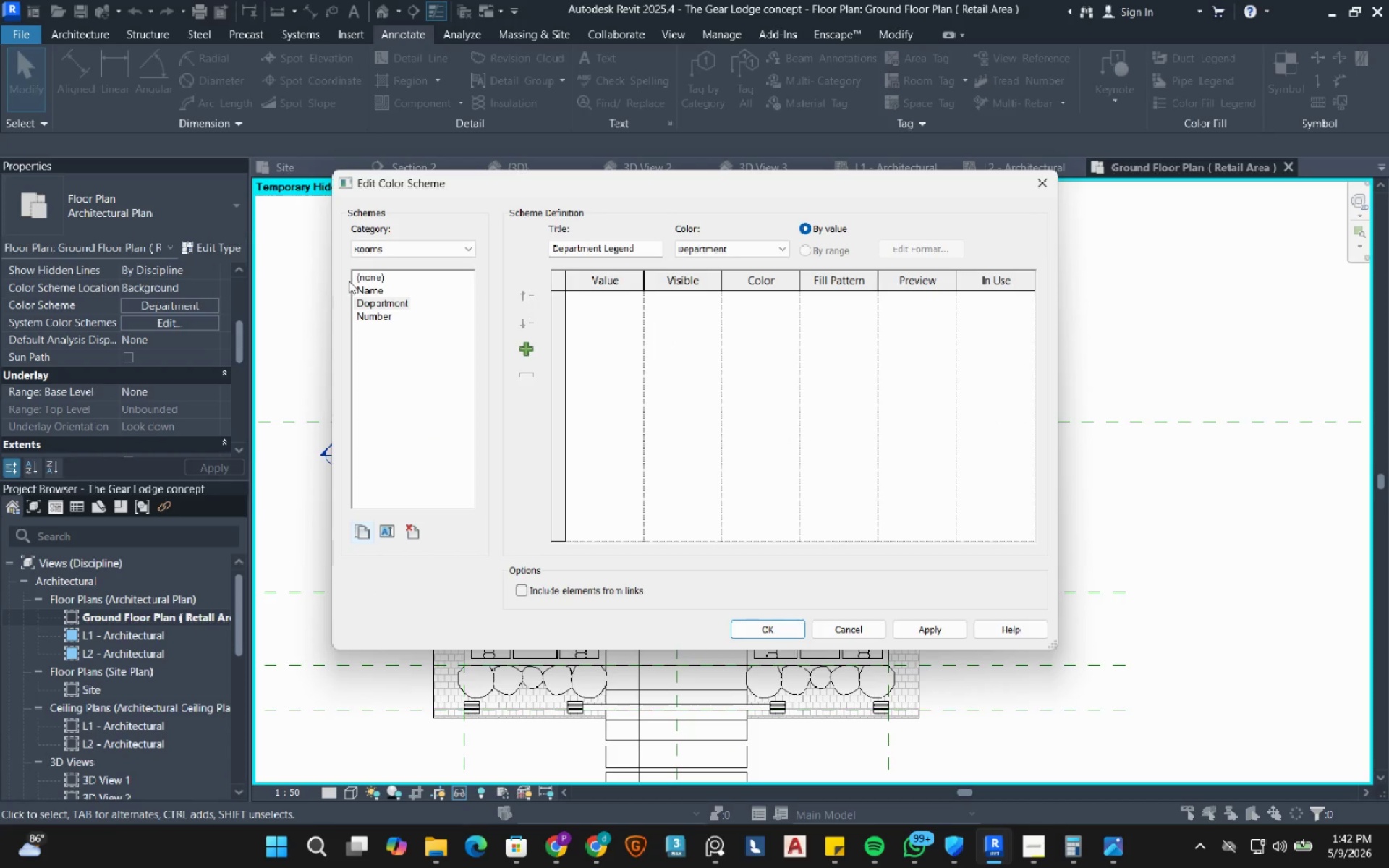 
left_click([377, 290])
 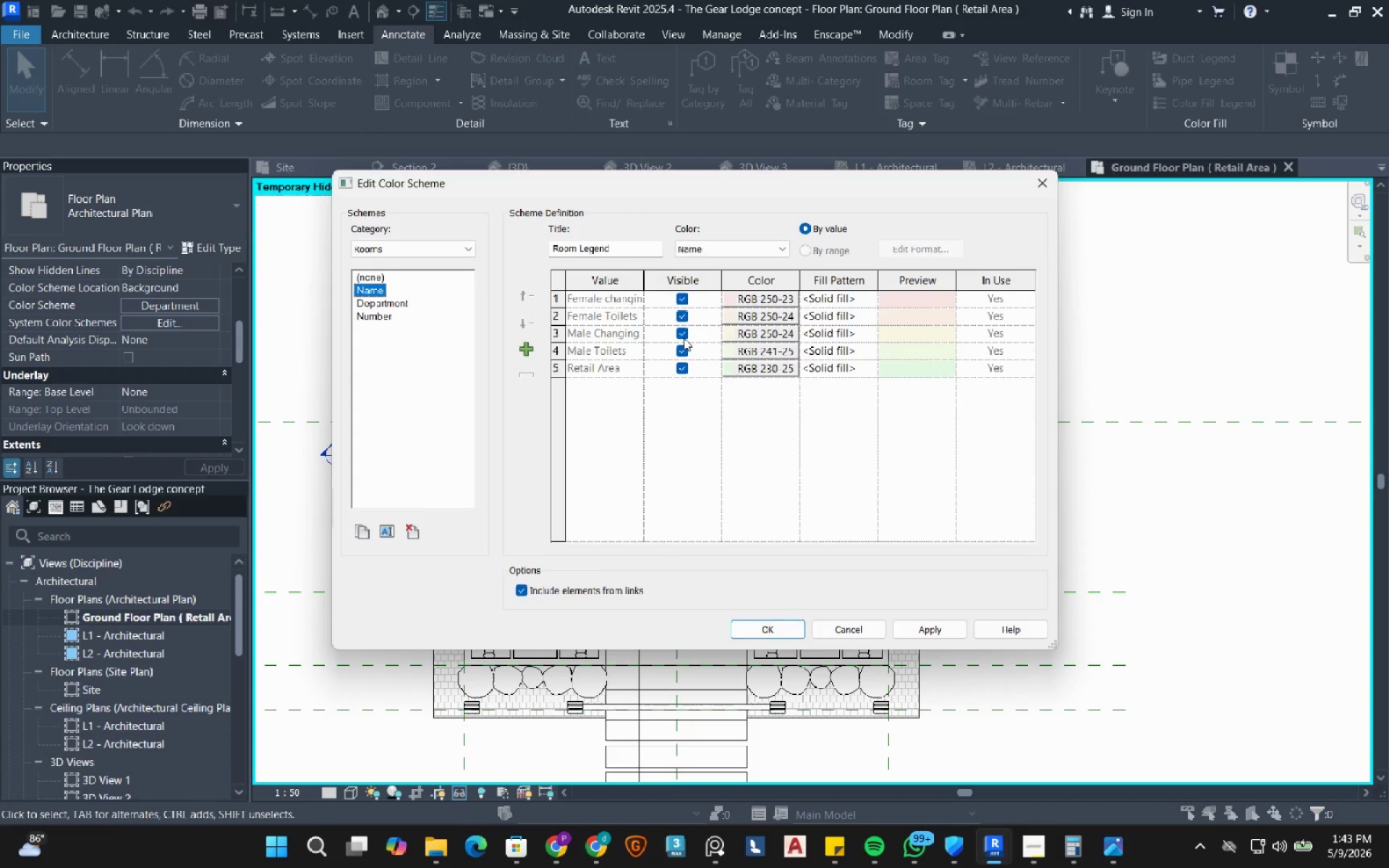 
wait(6.67)
 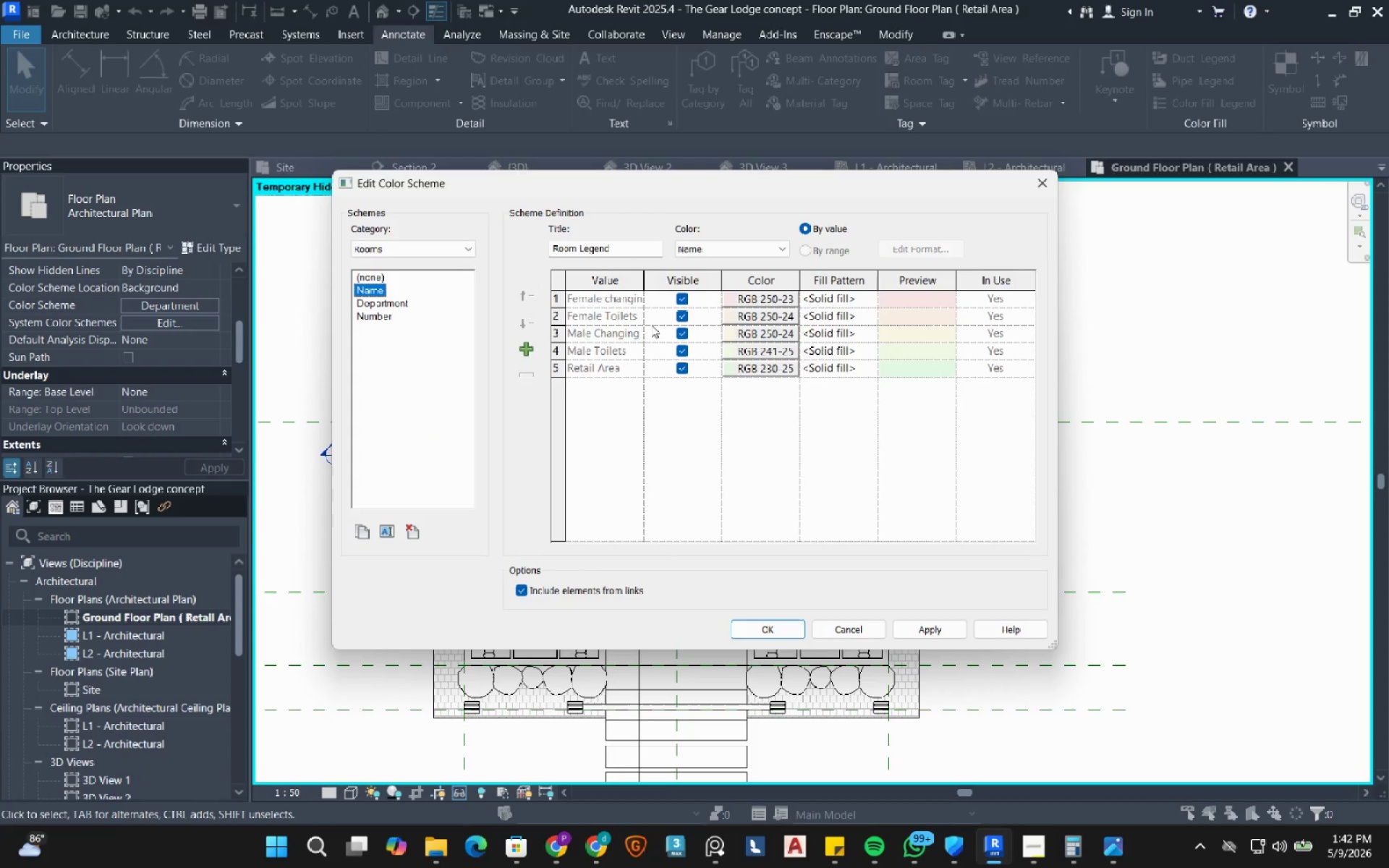 
left_click([763, 315])
 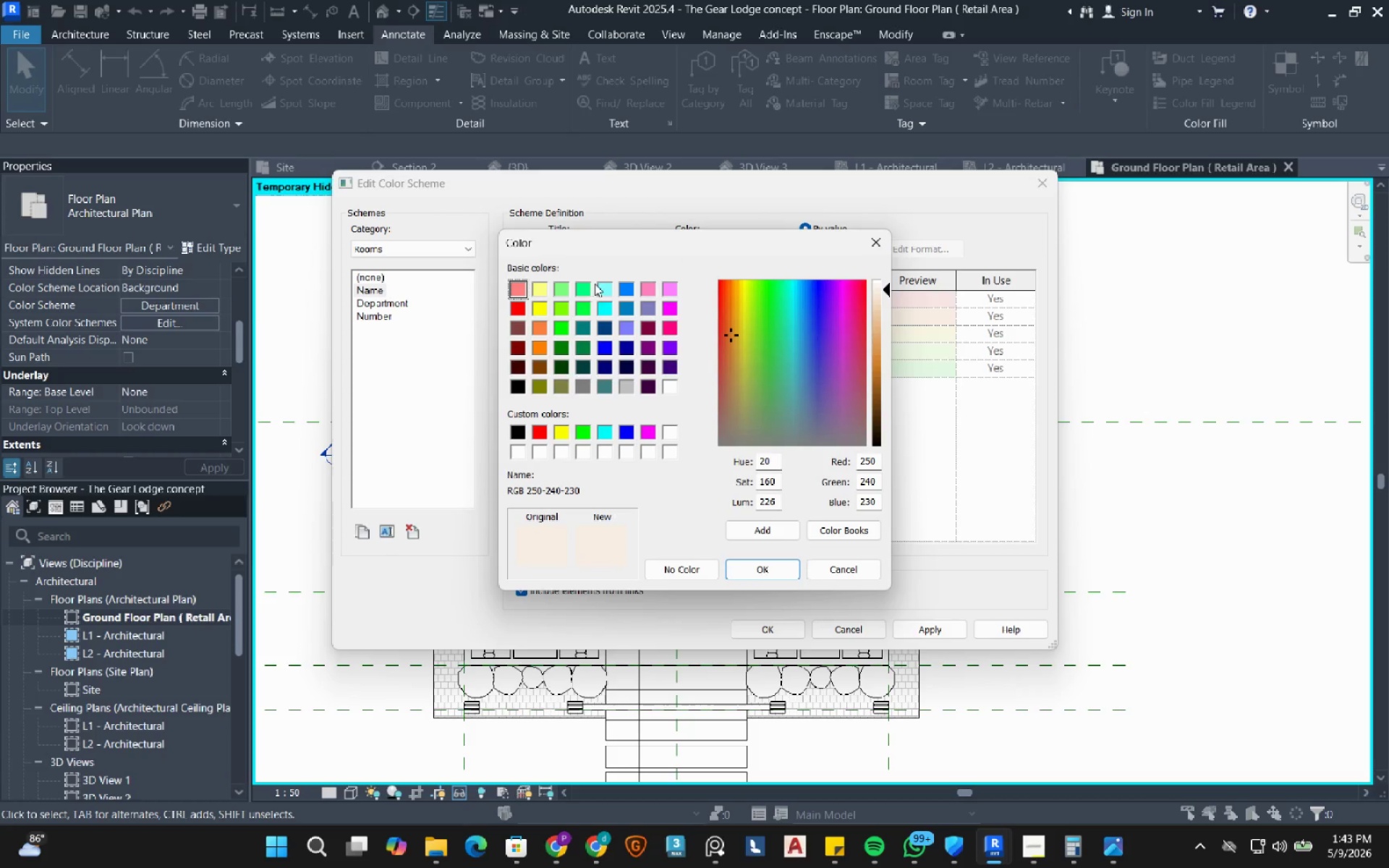 
left_click([601, 291])
 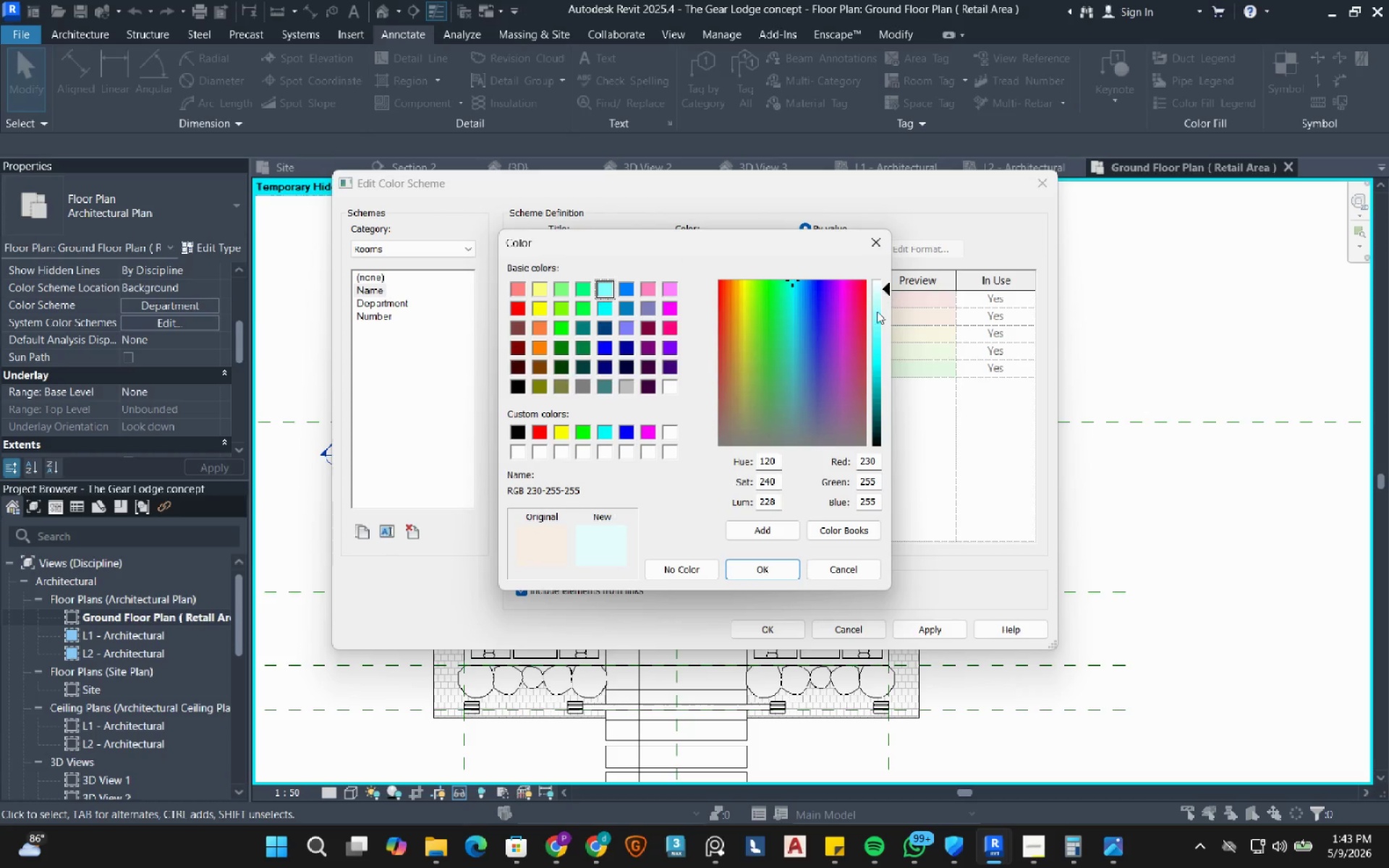 
left_click([757, 572])
 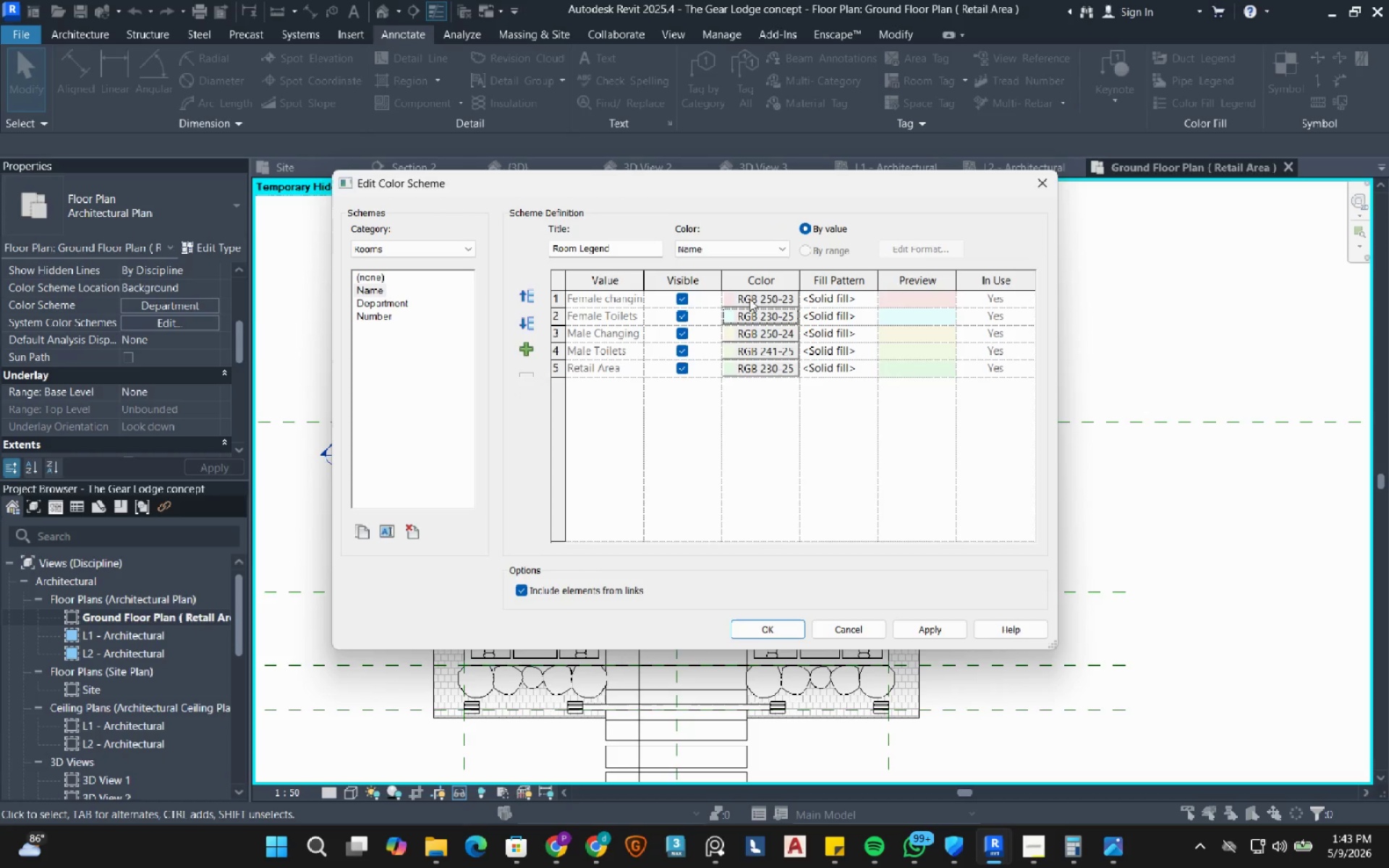 
left_click([754, 295])
 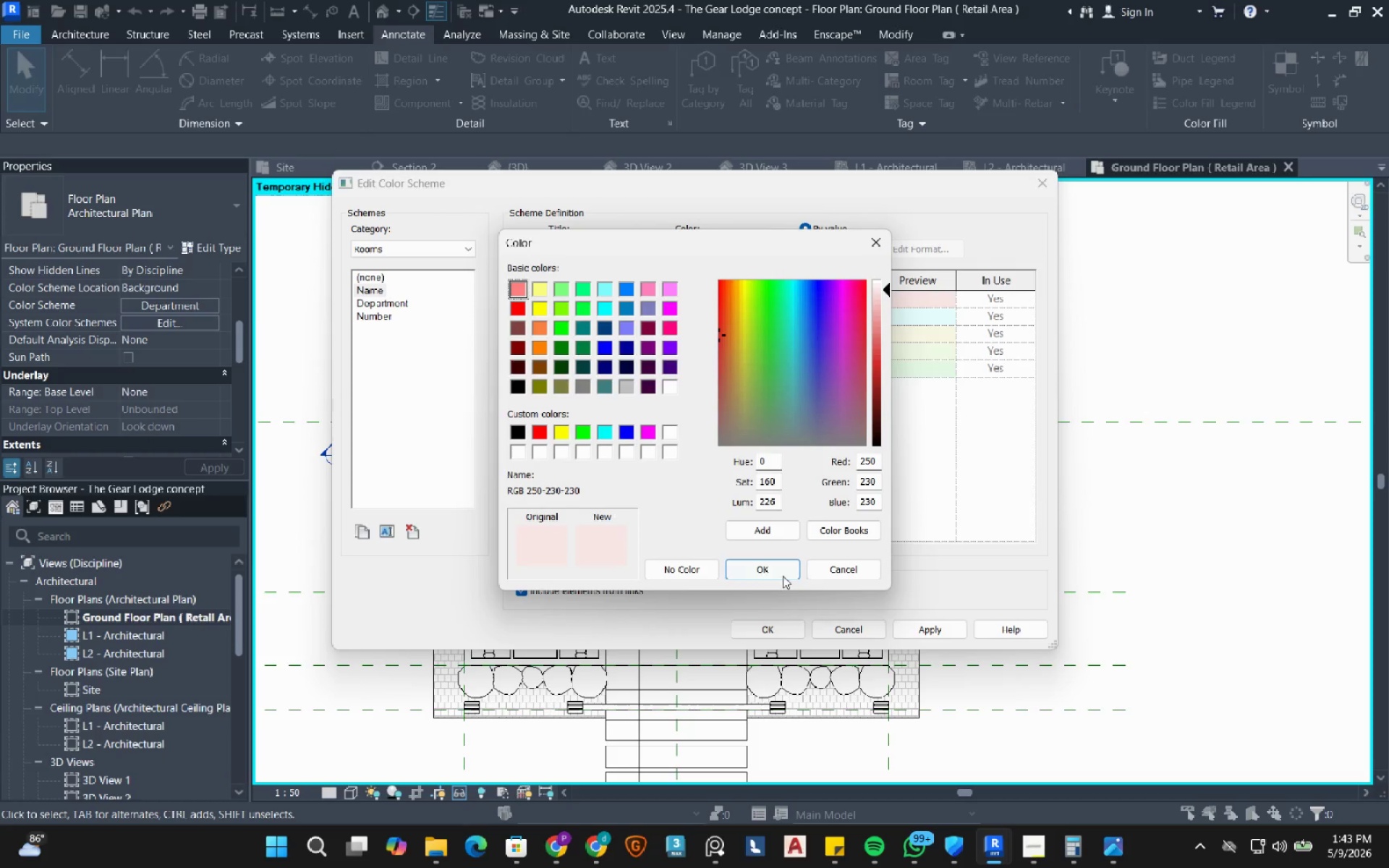 
left_click([781, 572])
 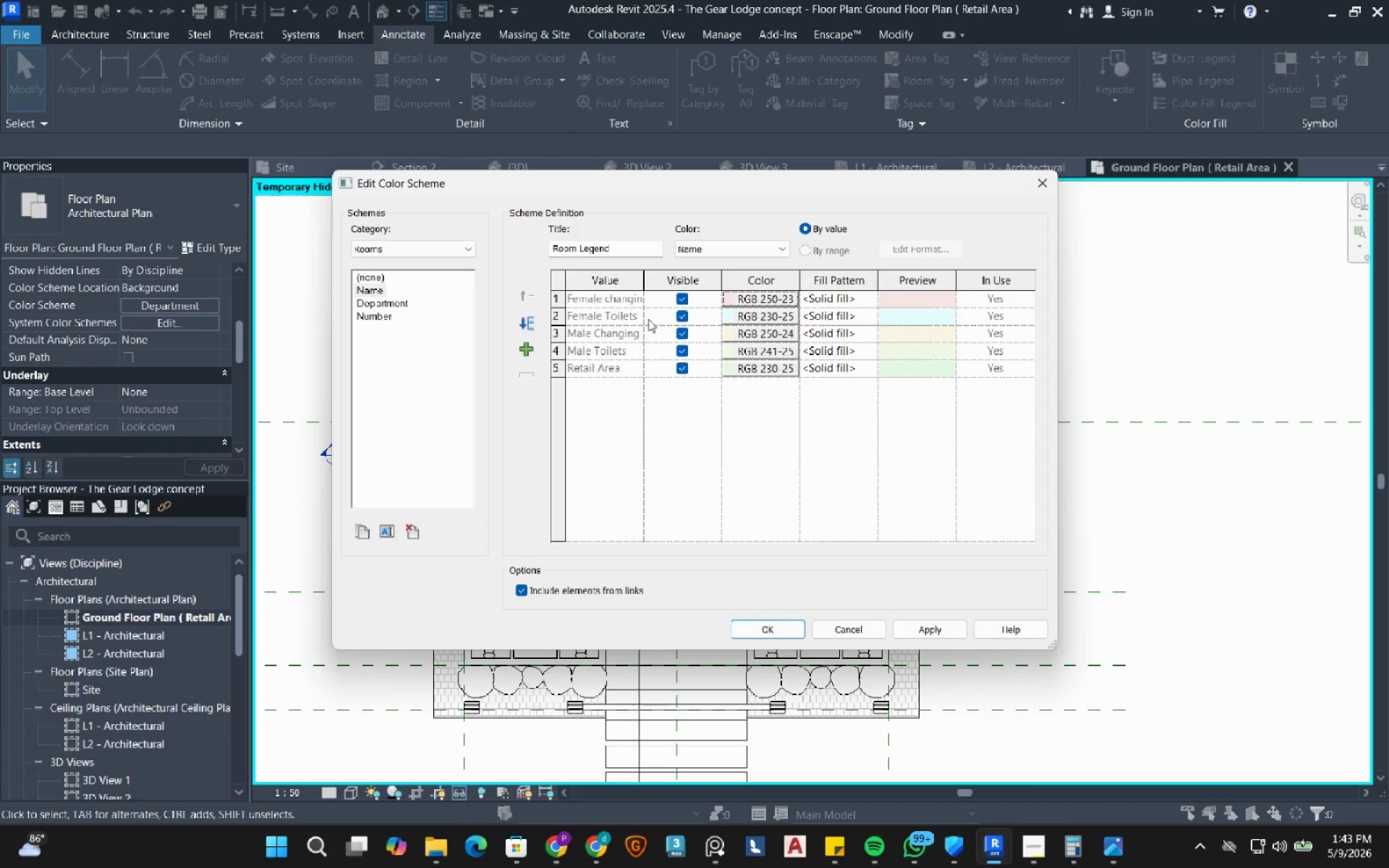 
wait(5.76)
 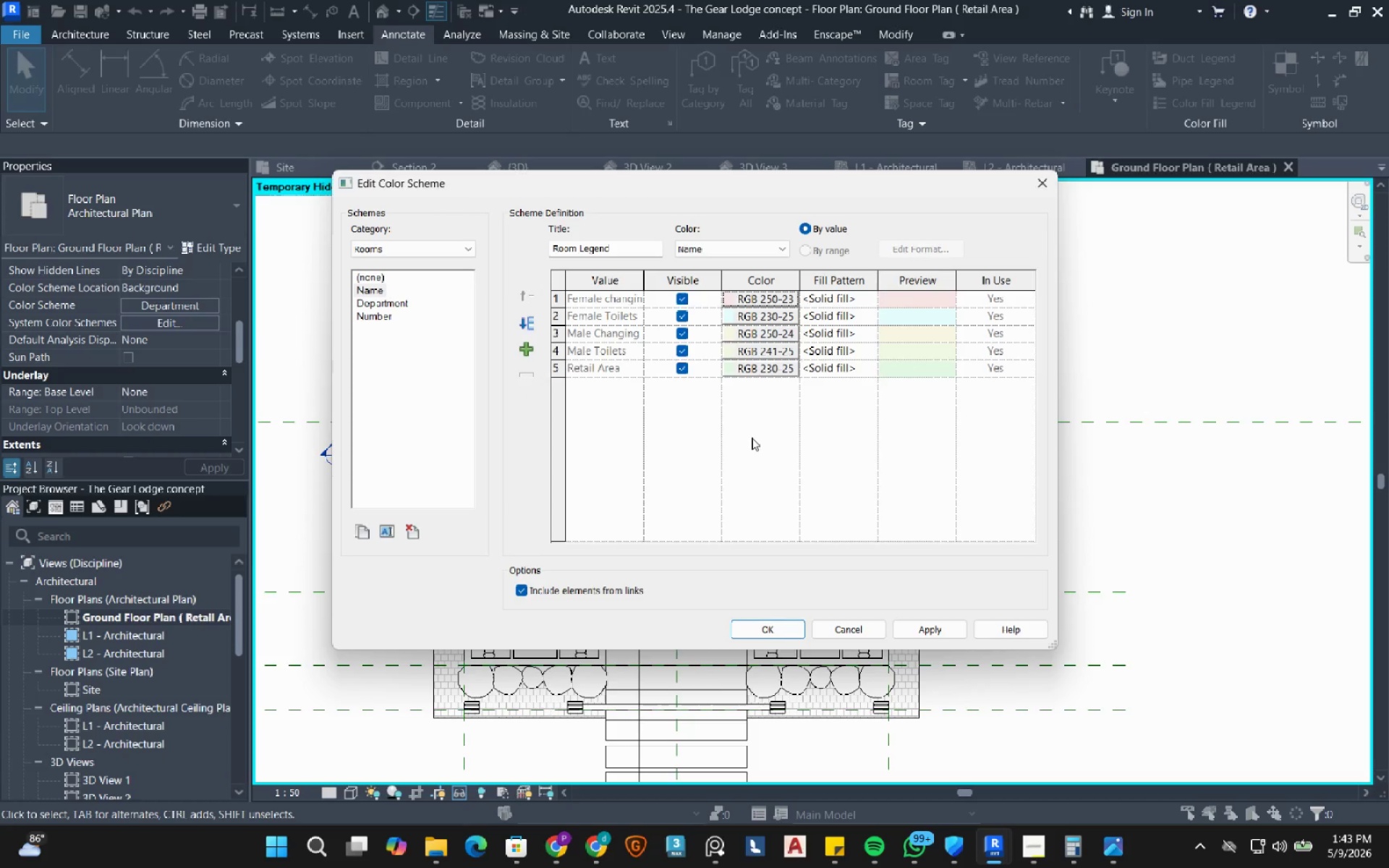 
left_click([751, 315])
 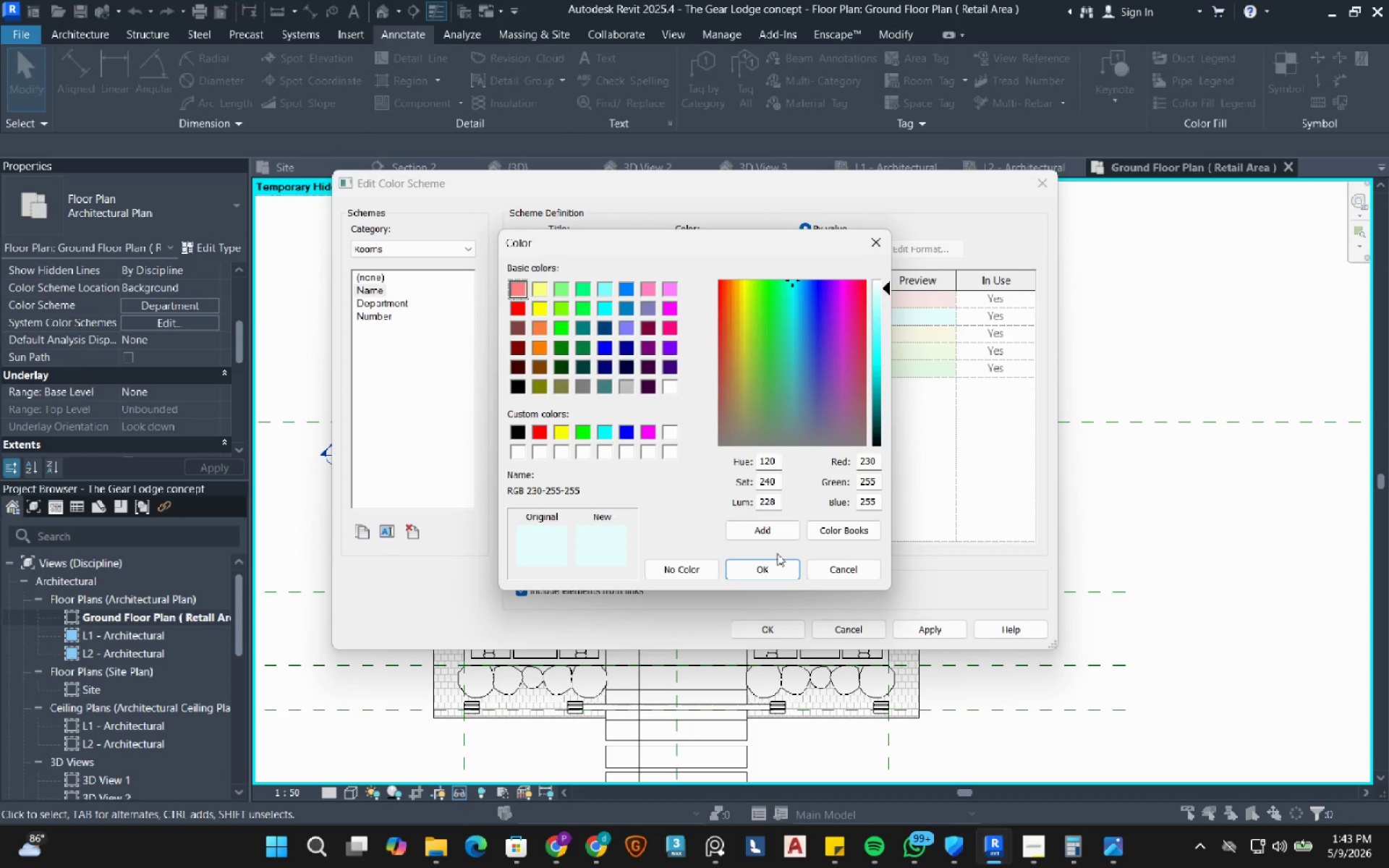 
left_click([817, 572])
 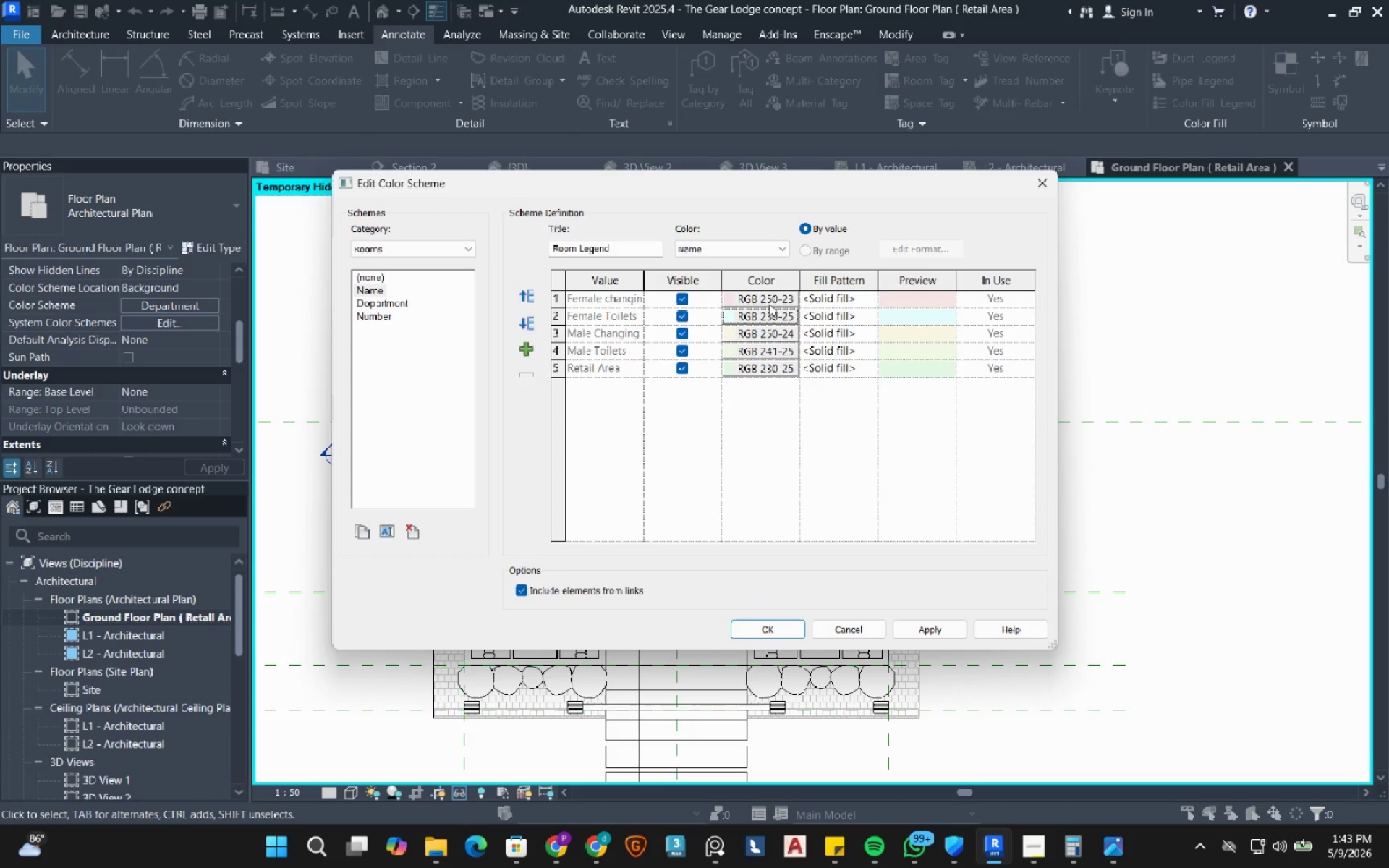 
left_click([769, 305])
 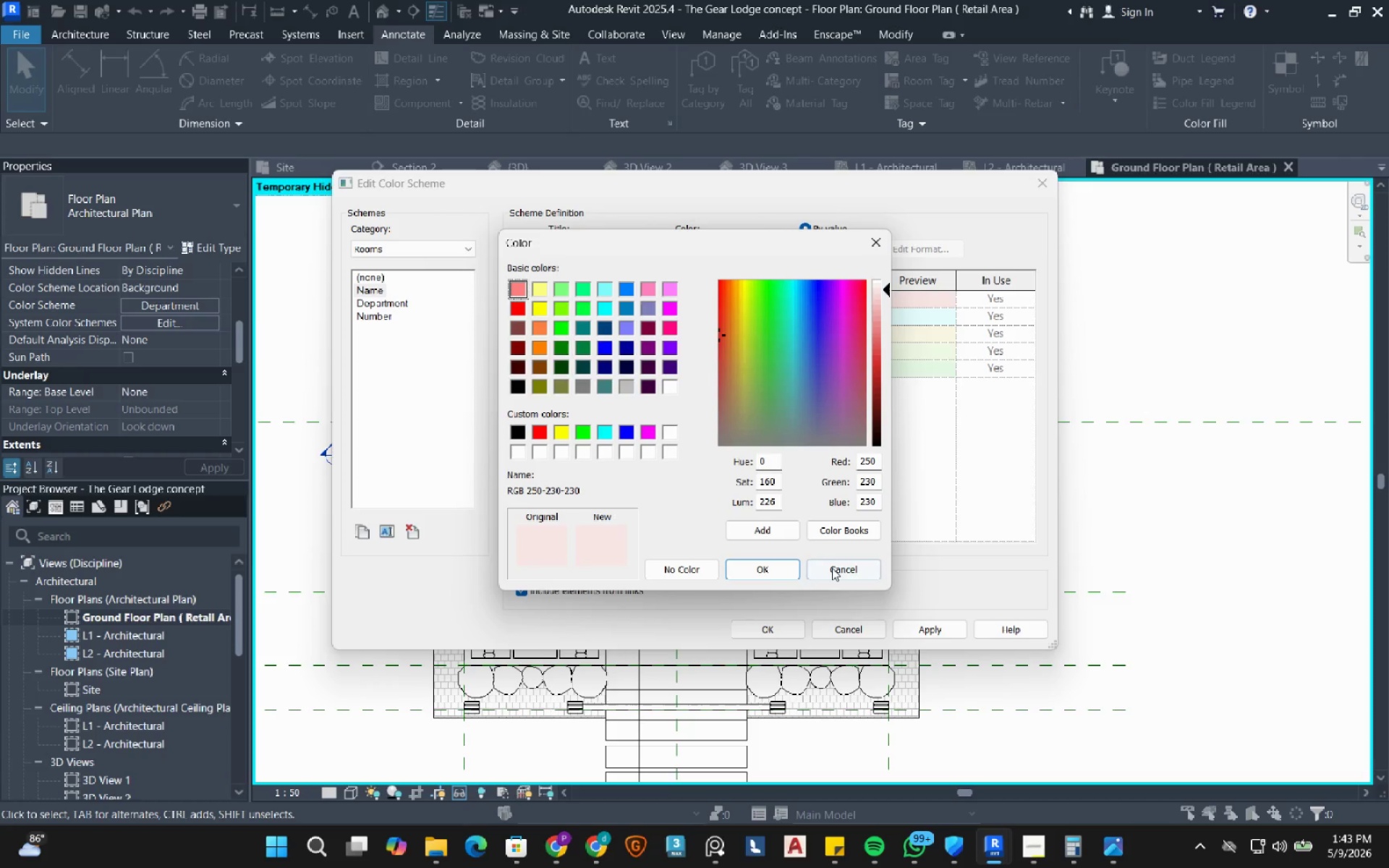 
left_click([763, 315])
 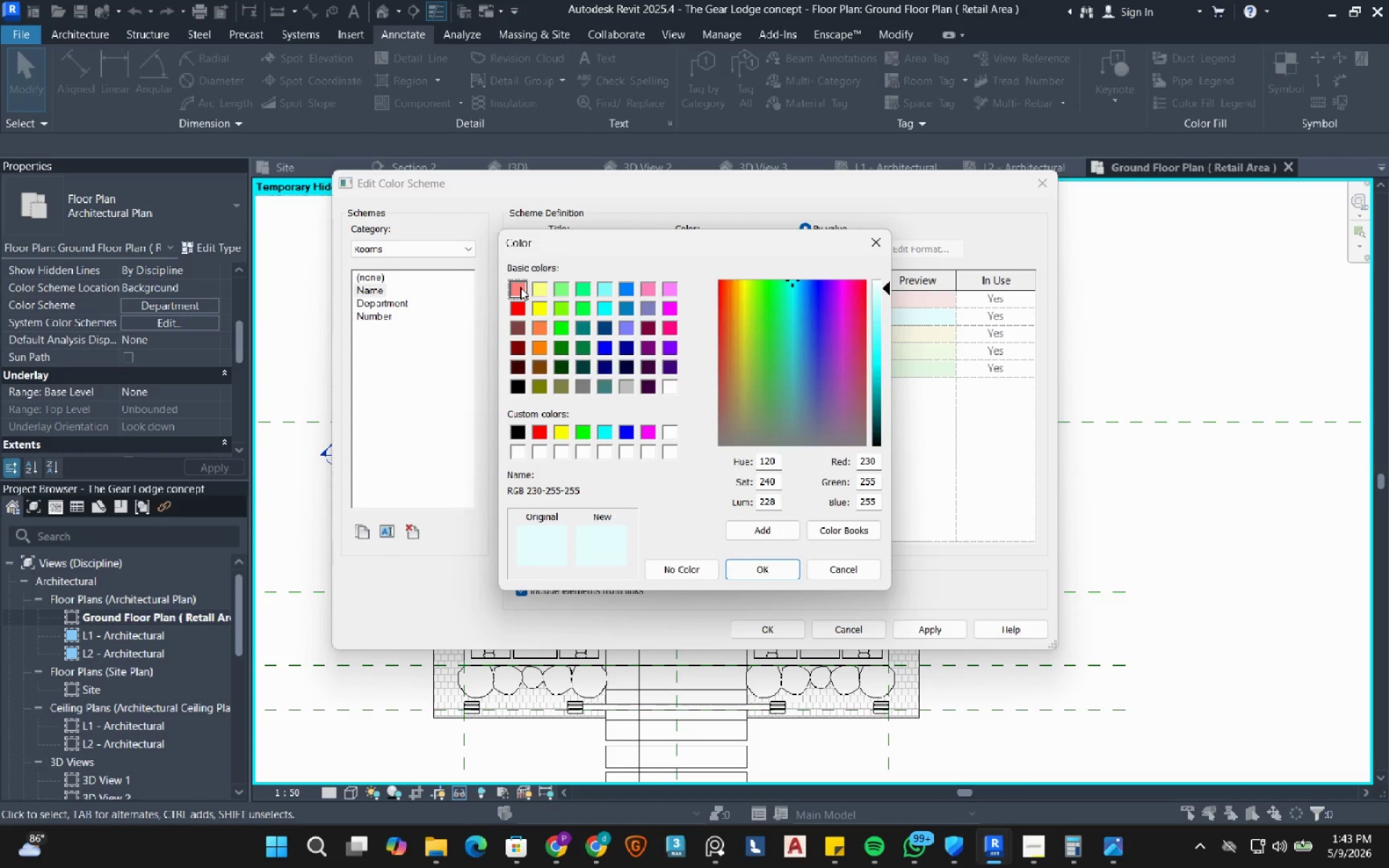 
left_click([520, 286])
 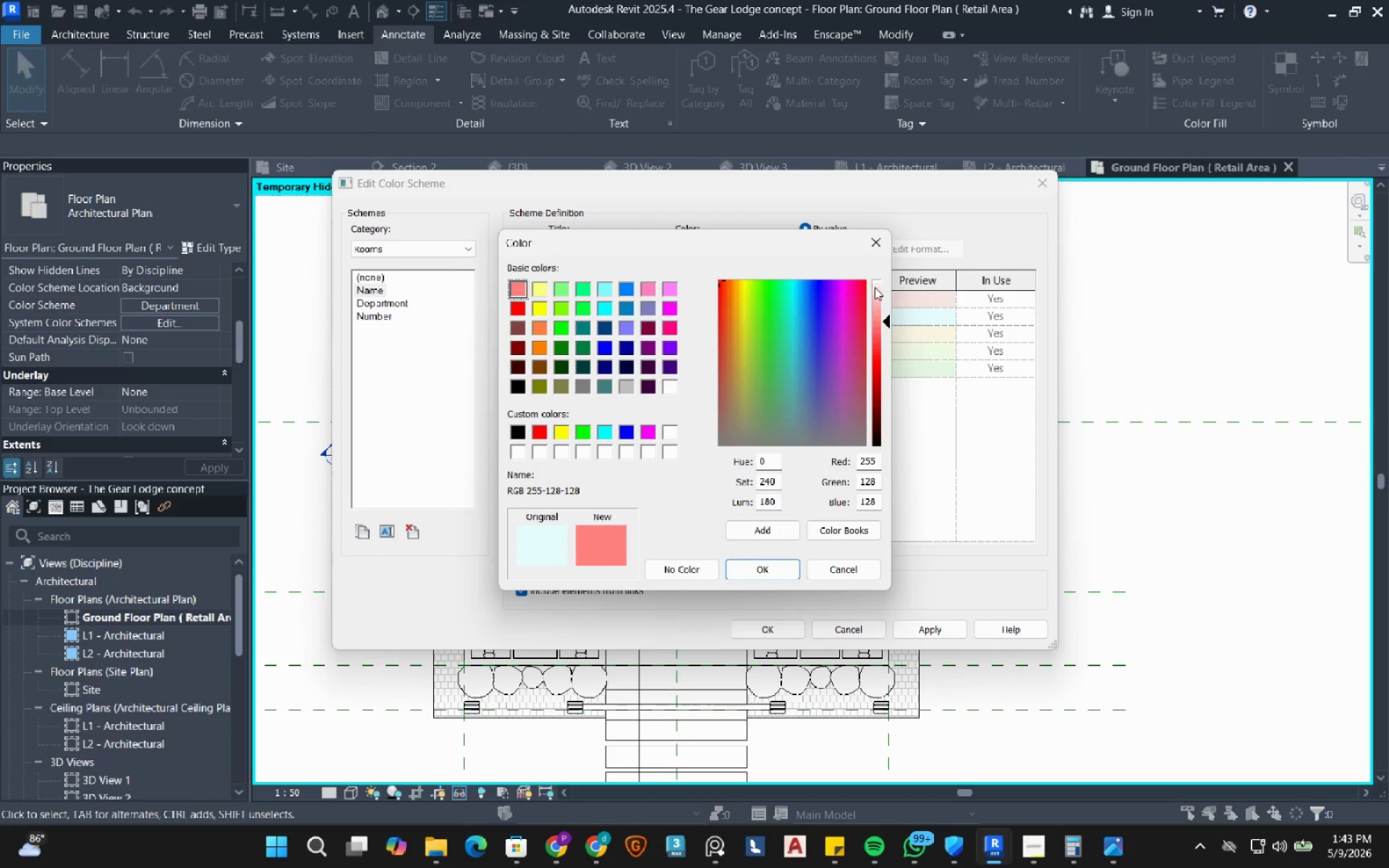 
left_click_drag(start_coordinate=[876, 286], to_coordinate=[881, 286])
 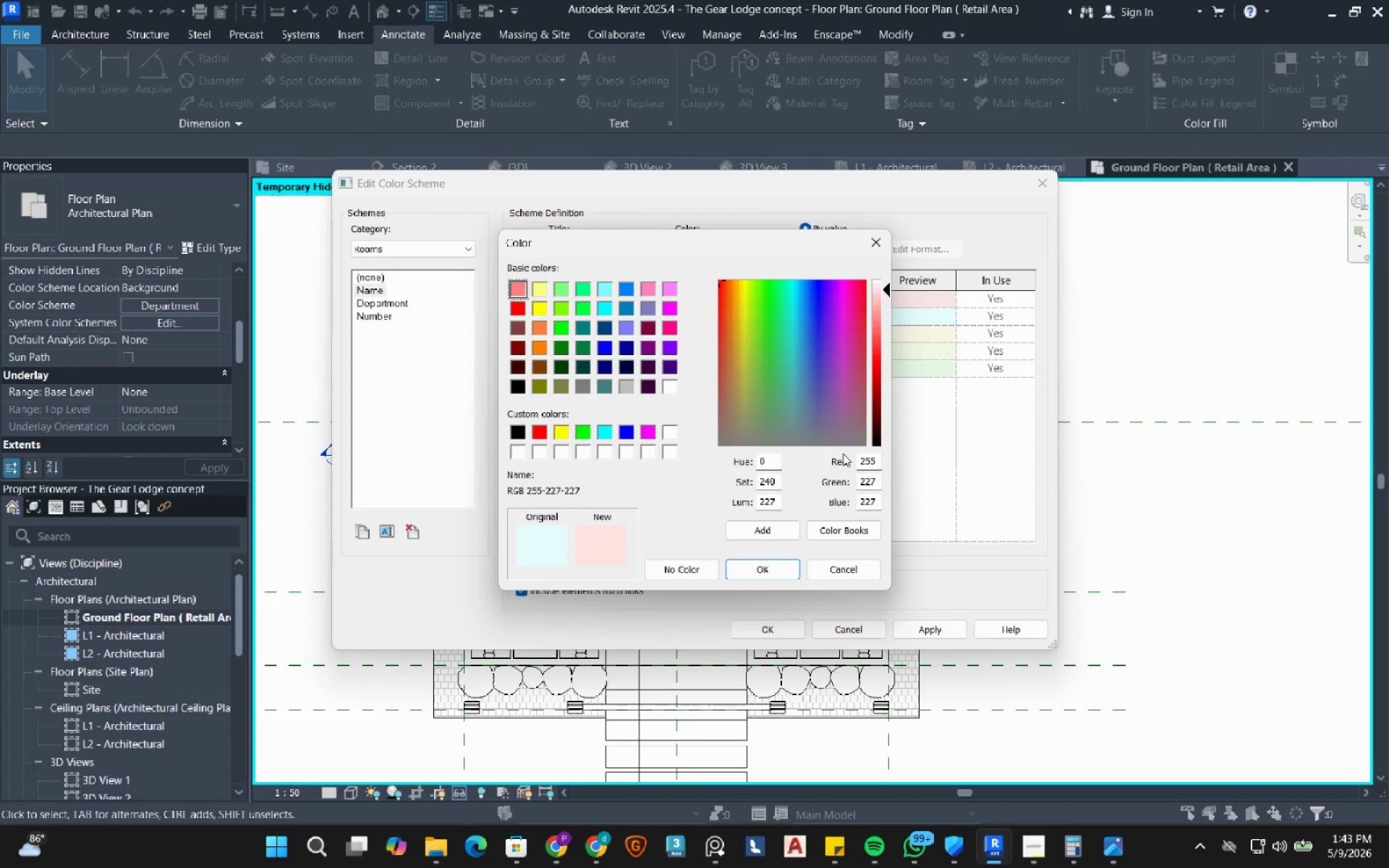 
left_click([757, 566])
 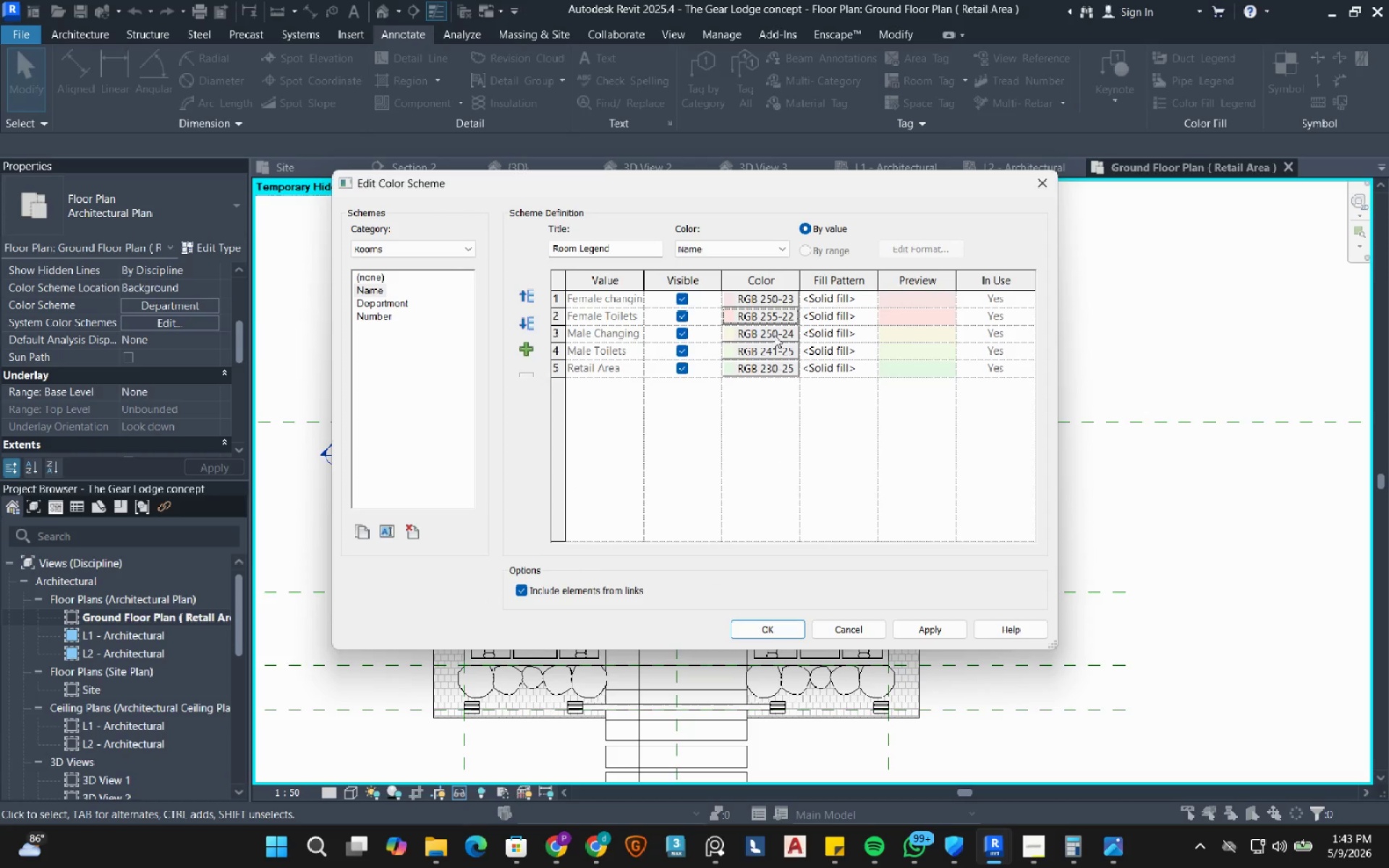 
left_click([770, 334])
 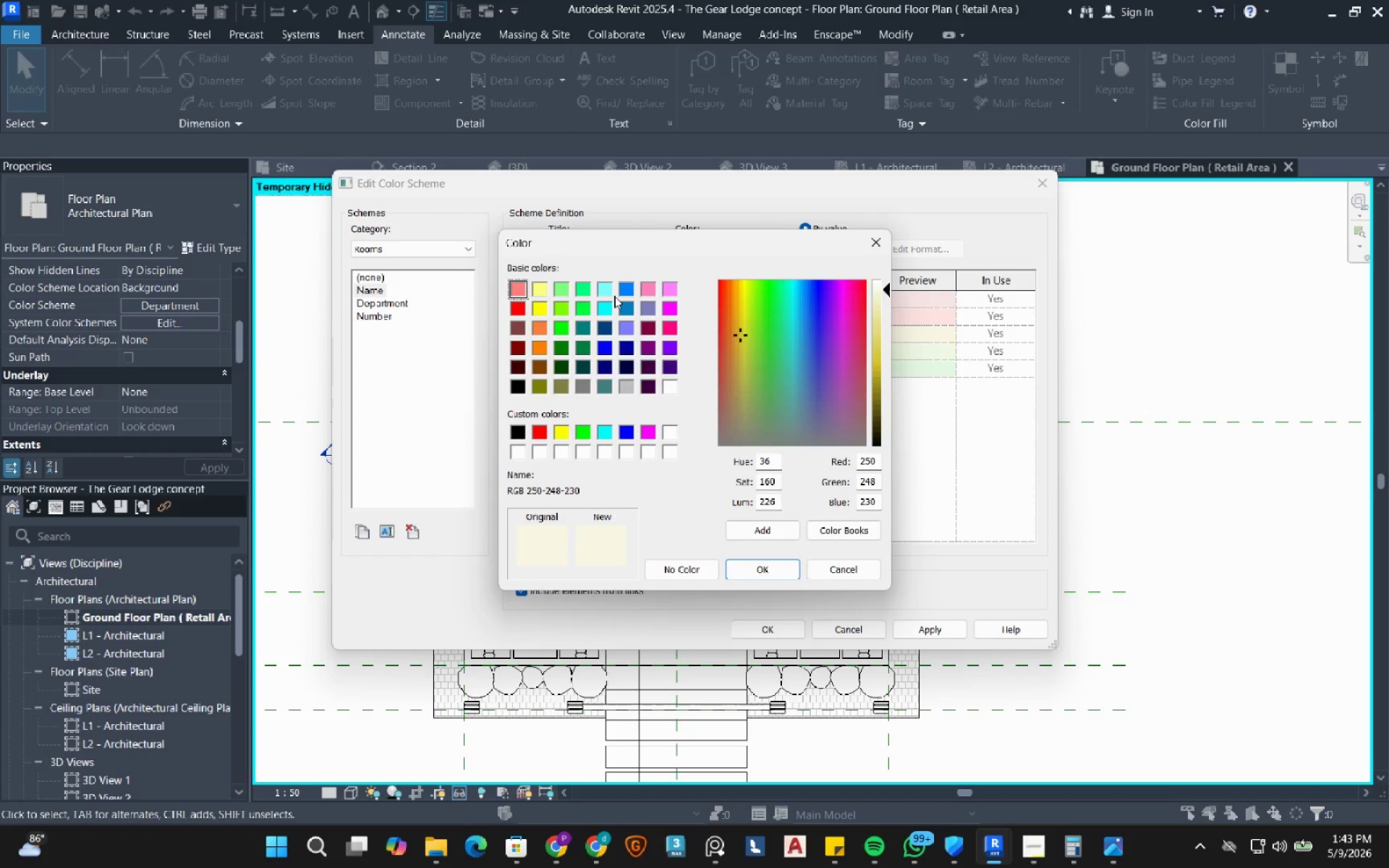 
left_click([599, 292])
 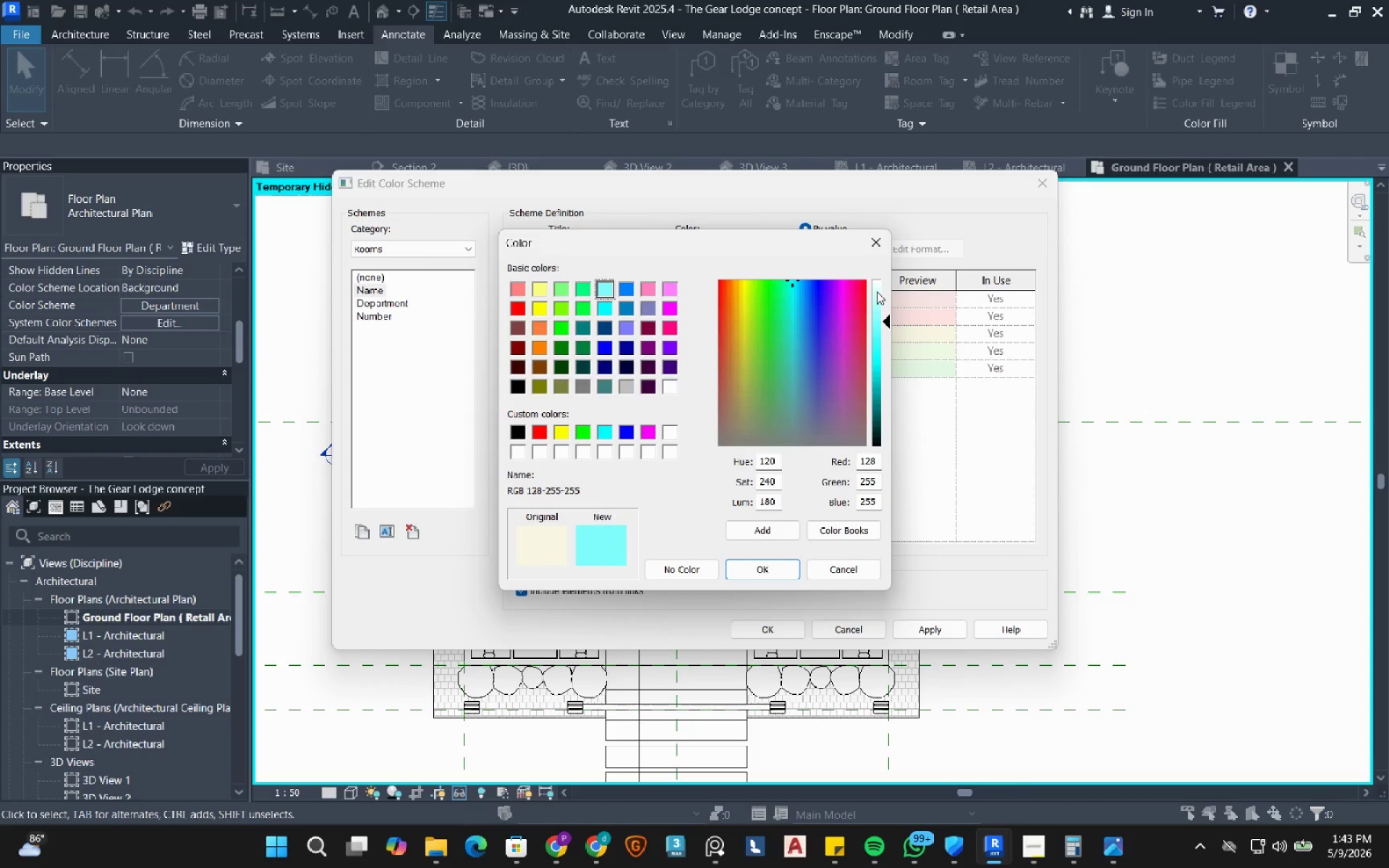 
left_click_drag(start_coordinate=[877, 292], to_coordinate=[881, 292])
 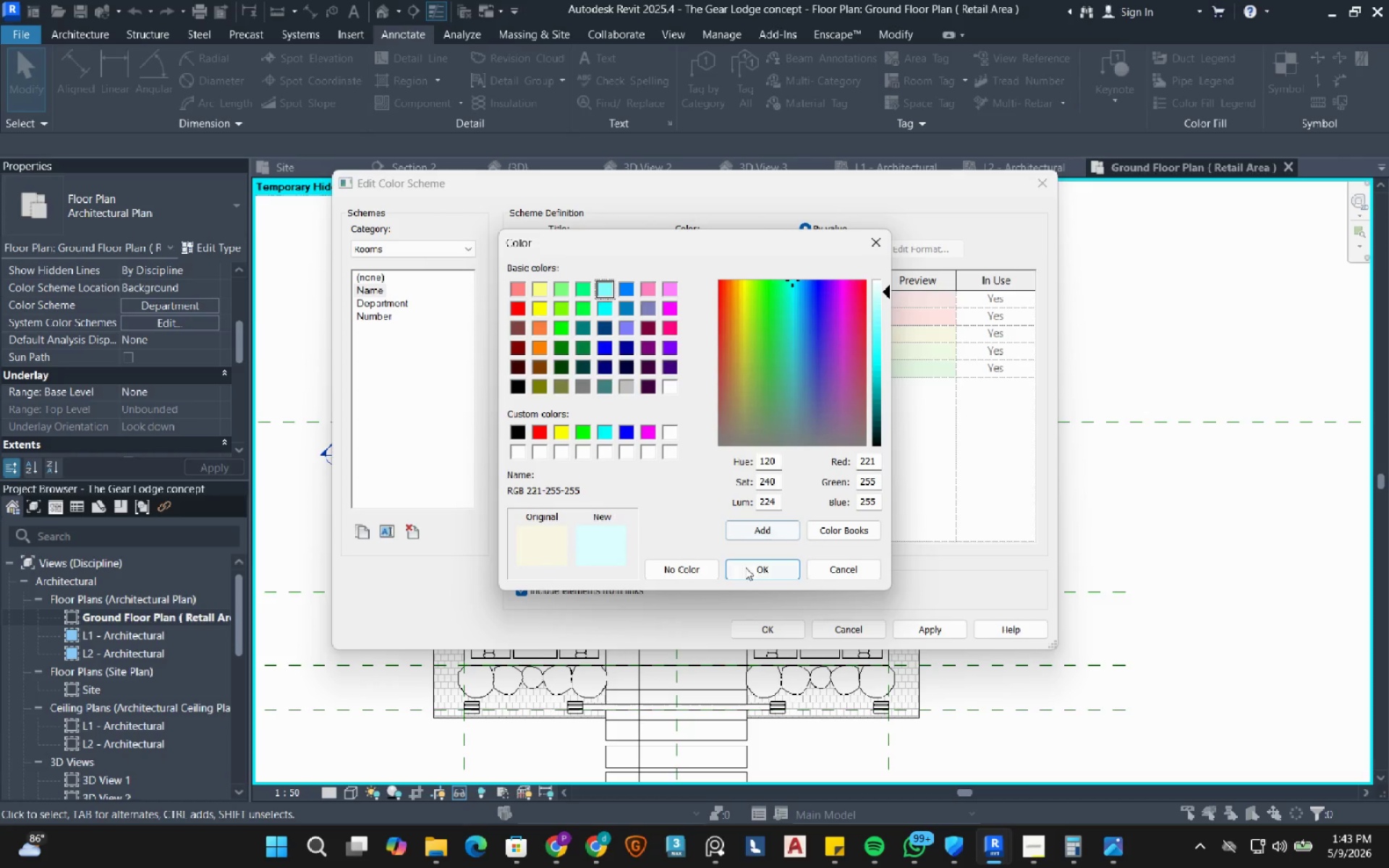 
left_click([755, 571])
 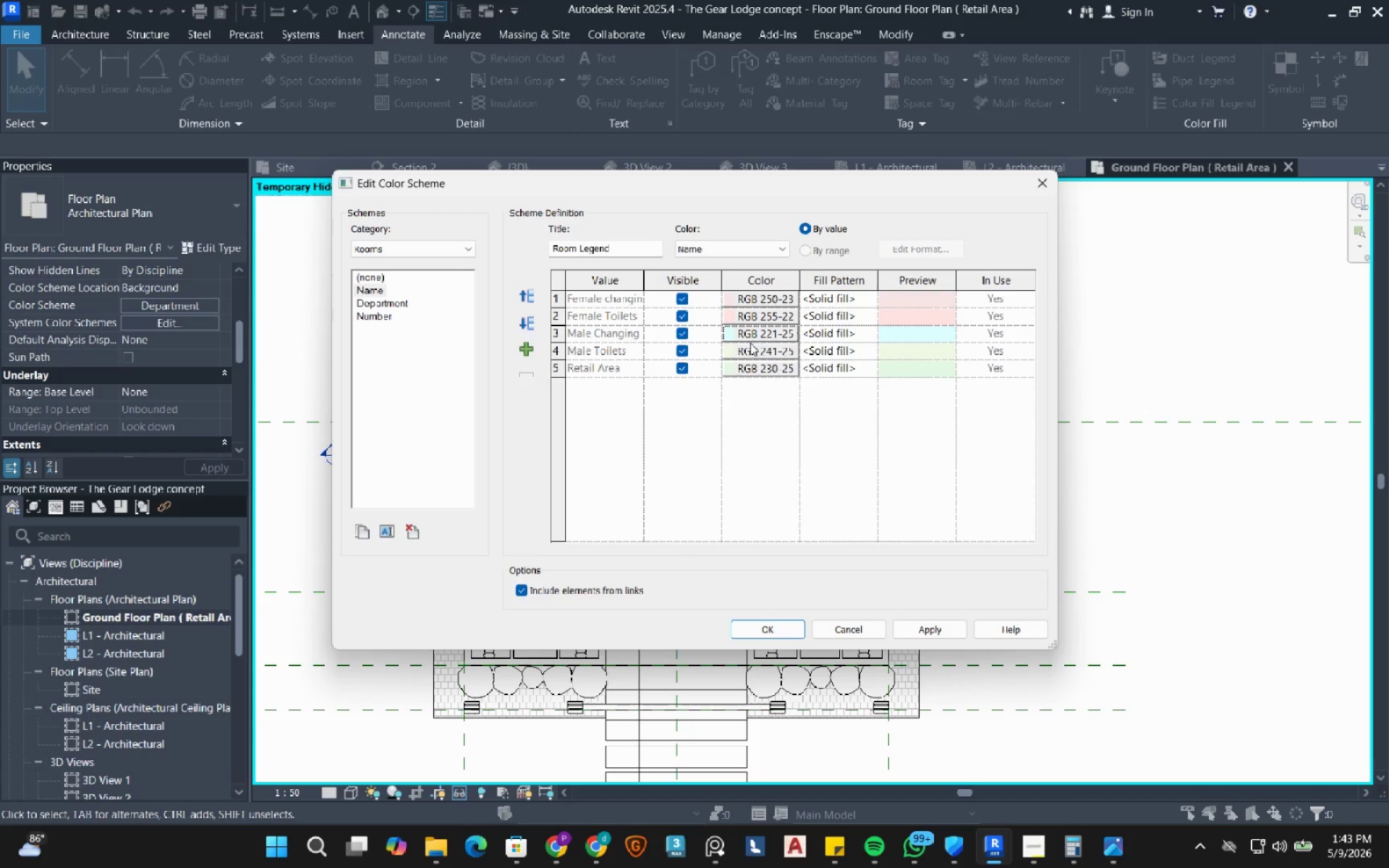 
left_click([756, 352])
 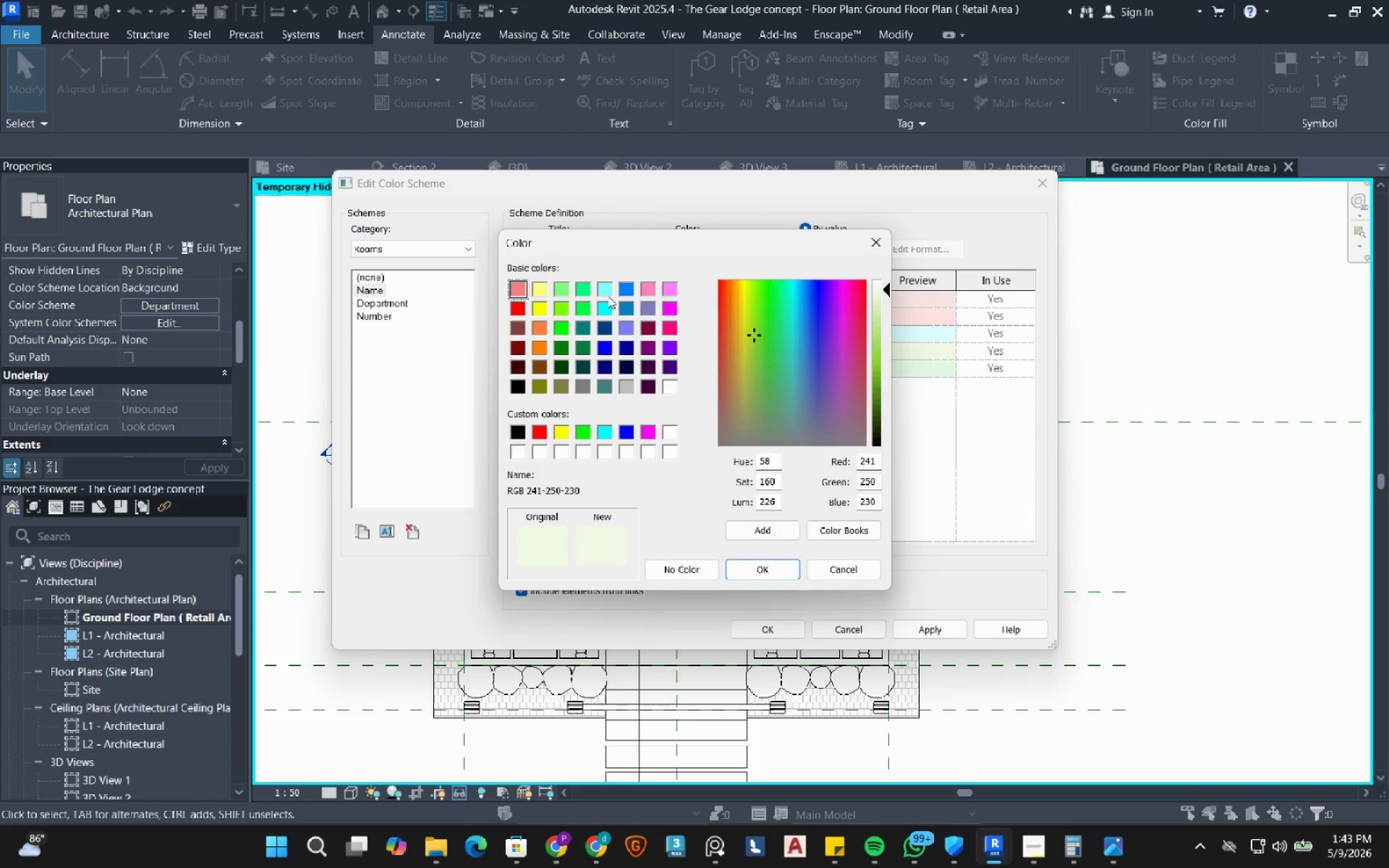 
left_click([605, 290])
 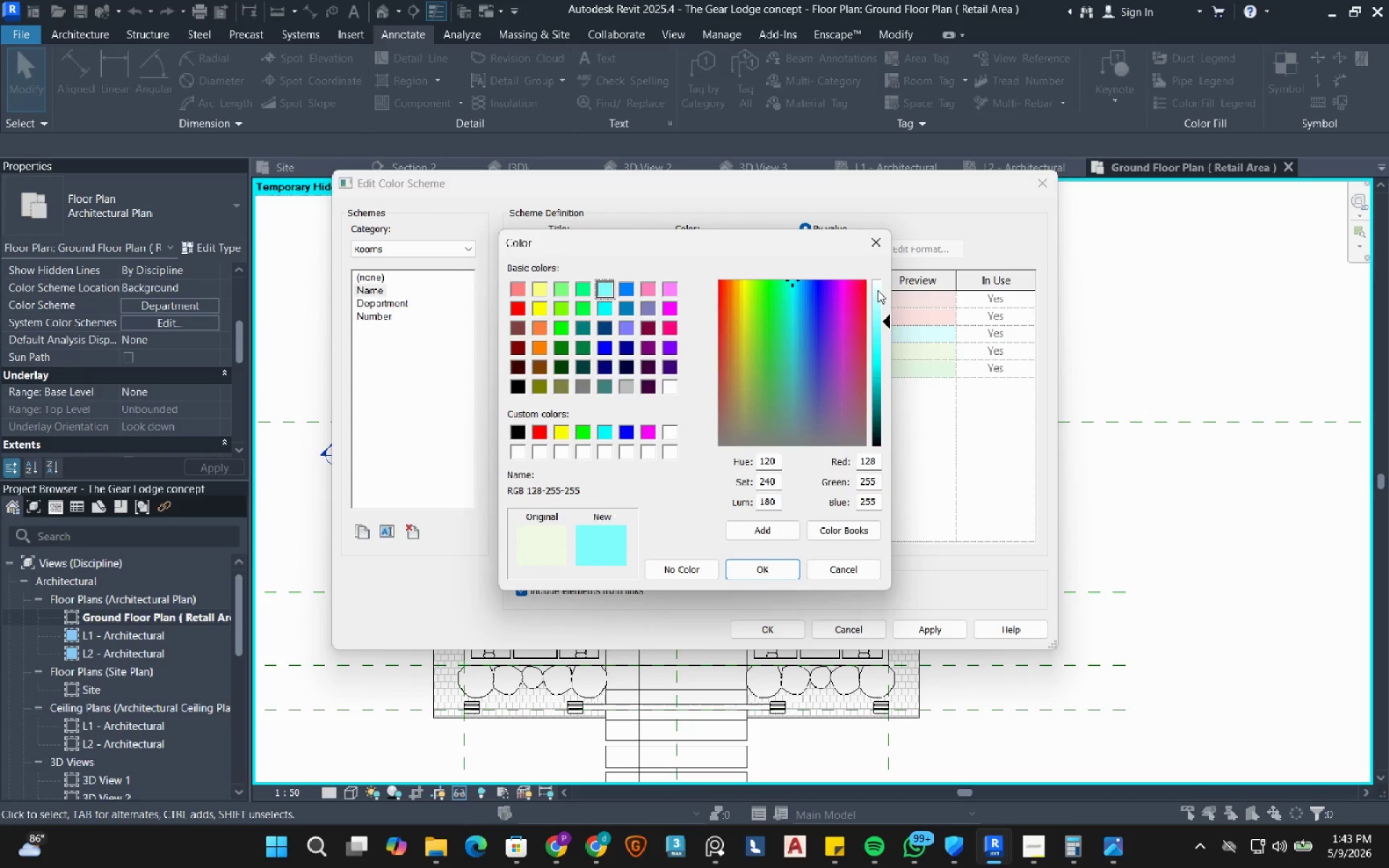 
left_click_drag(start_coordinate=[878, 290], to_coordinate=[881, 290])
 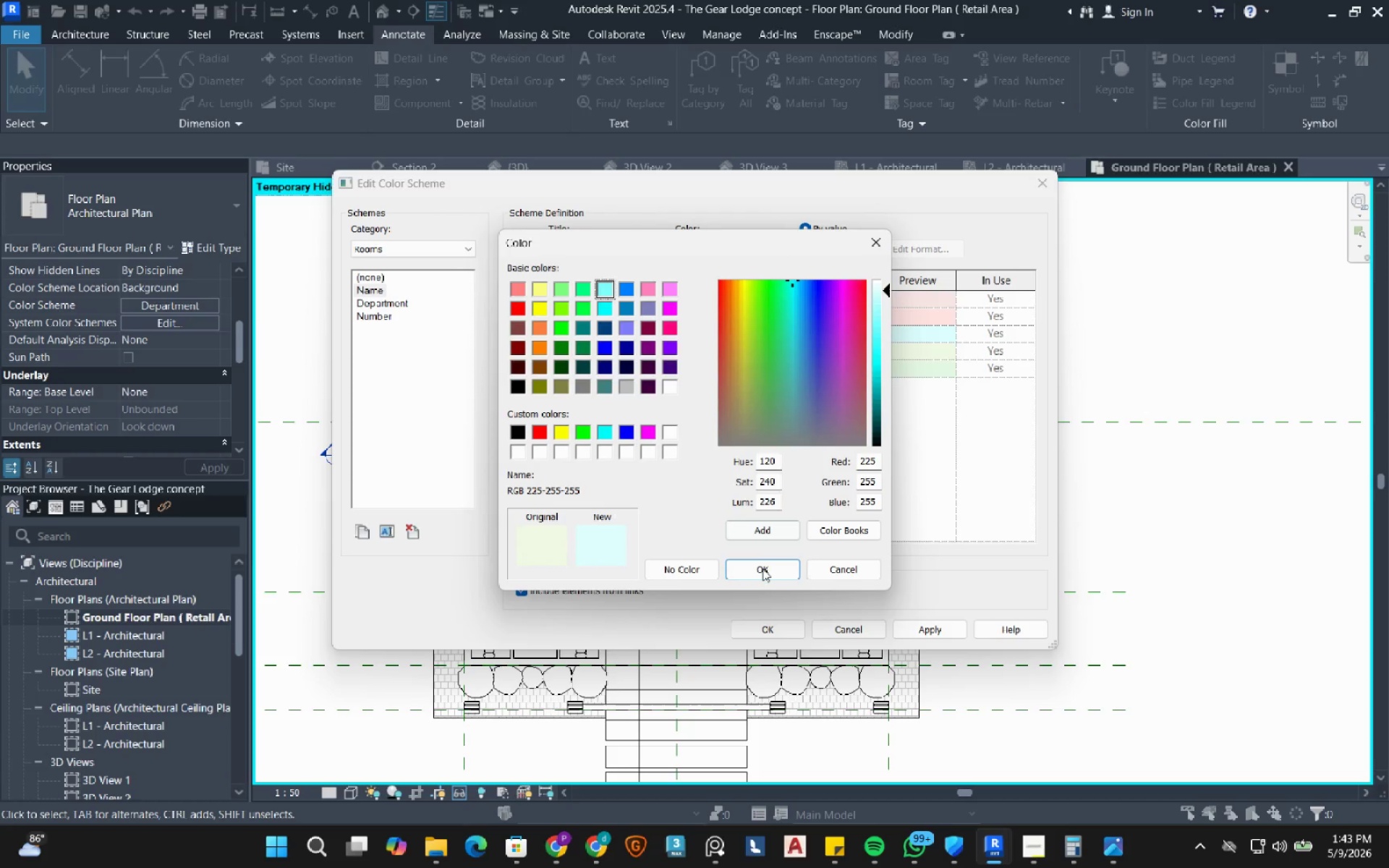 
left_click([763, 571])
 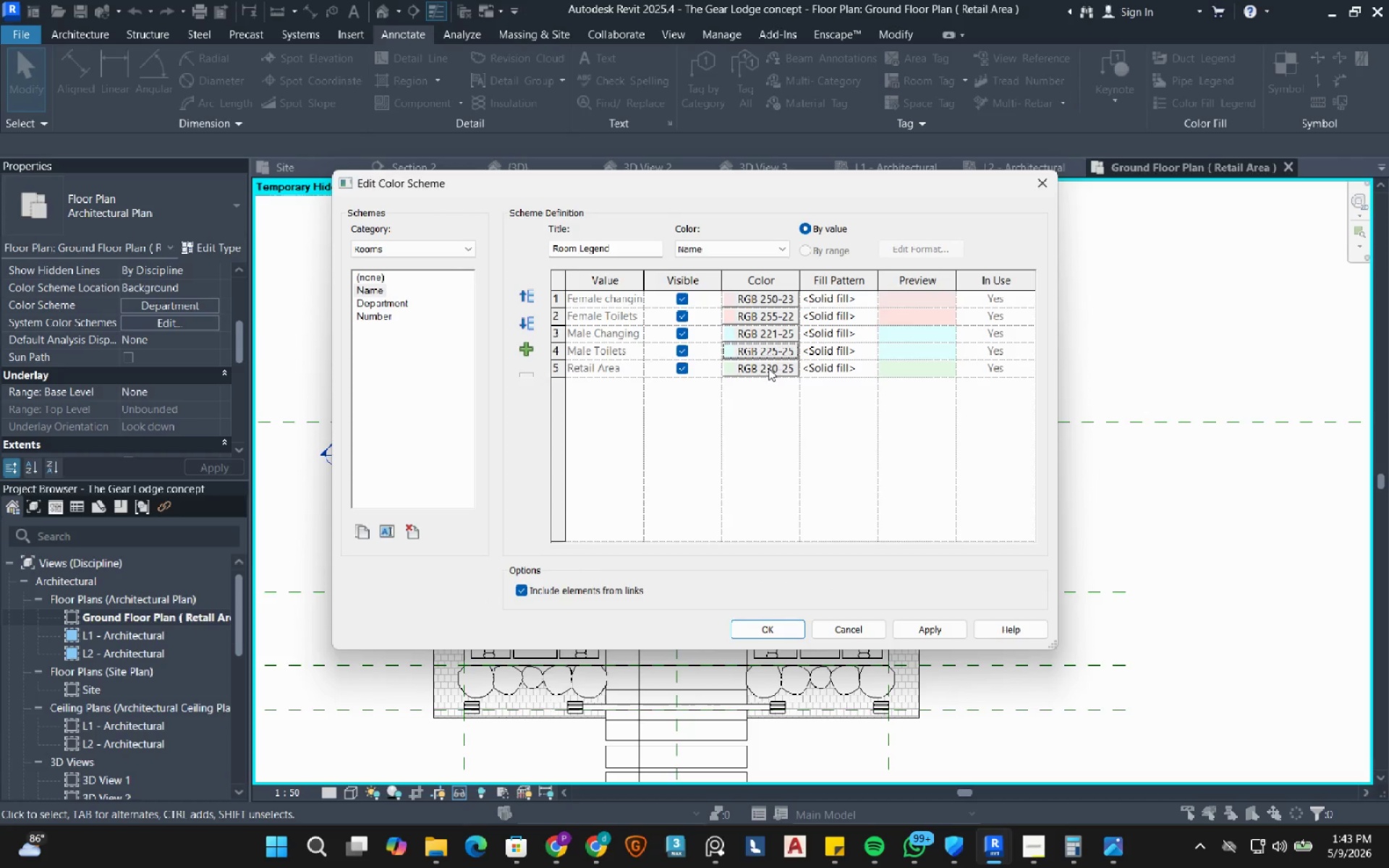 
left_click([768, 368])
 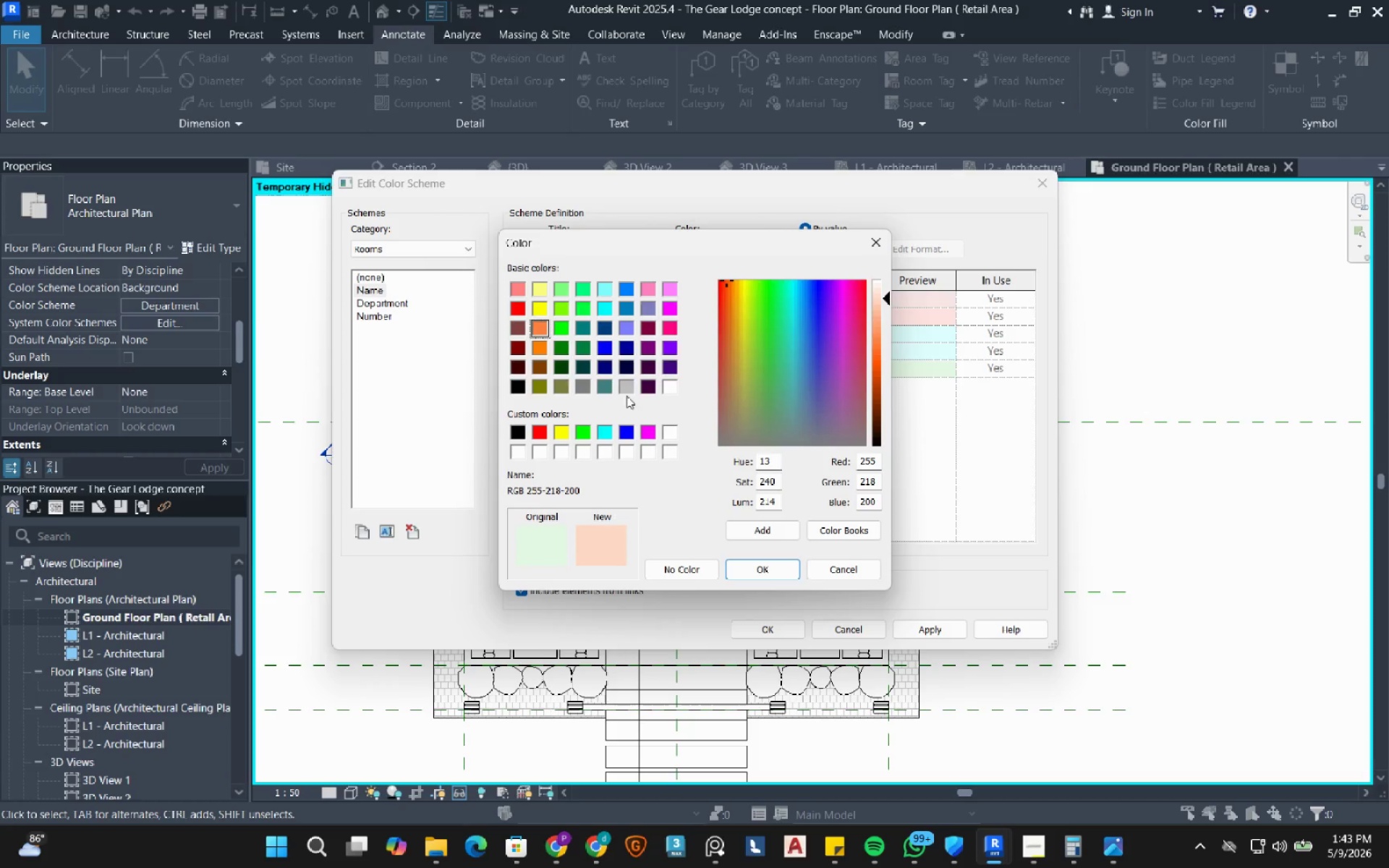 
wait(6.95)
 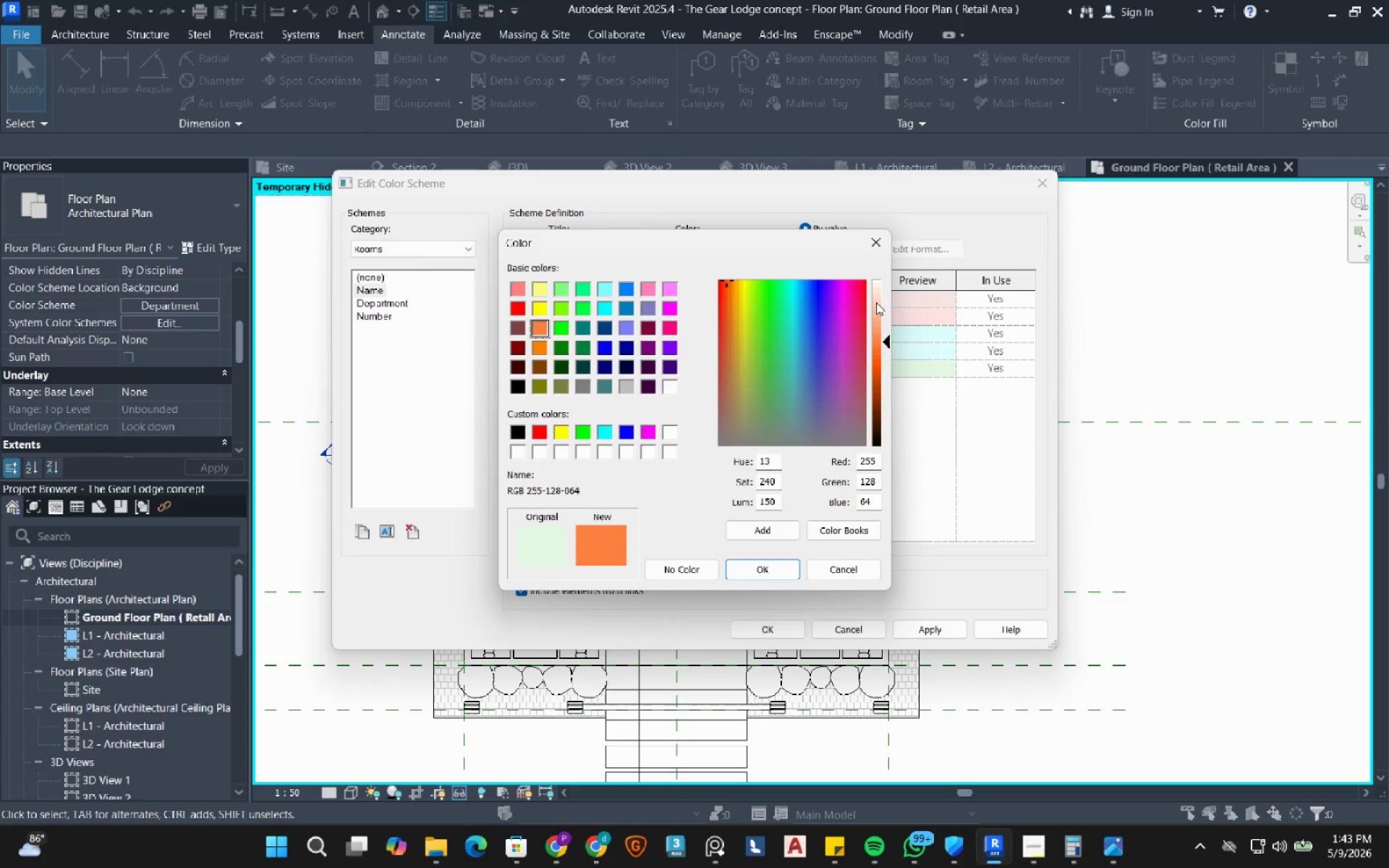 
left_click([541, 346])
 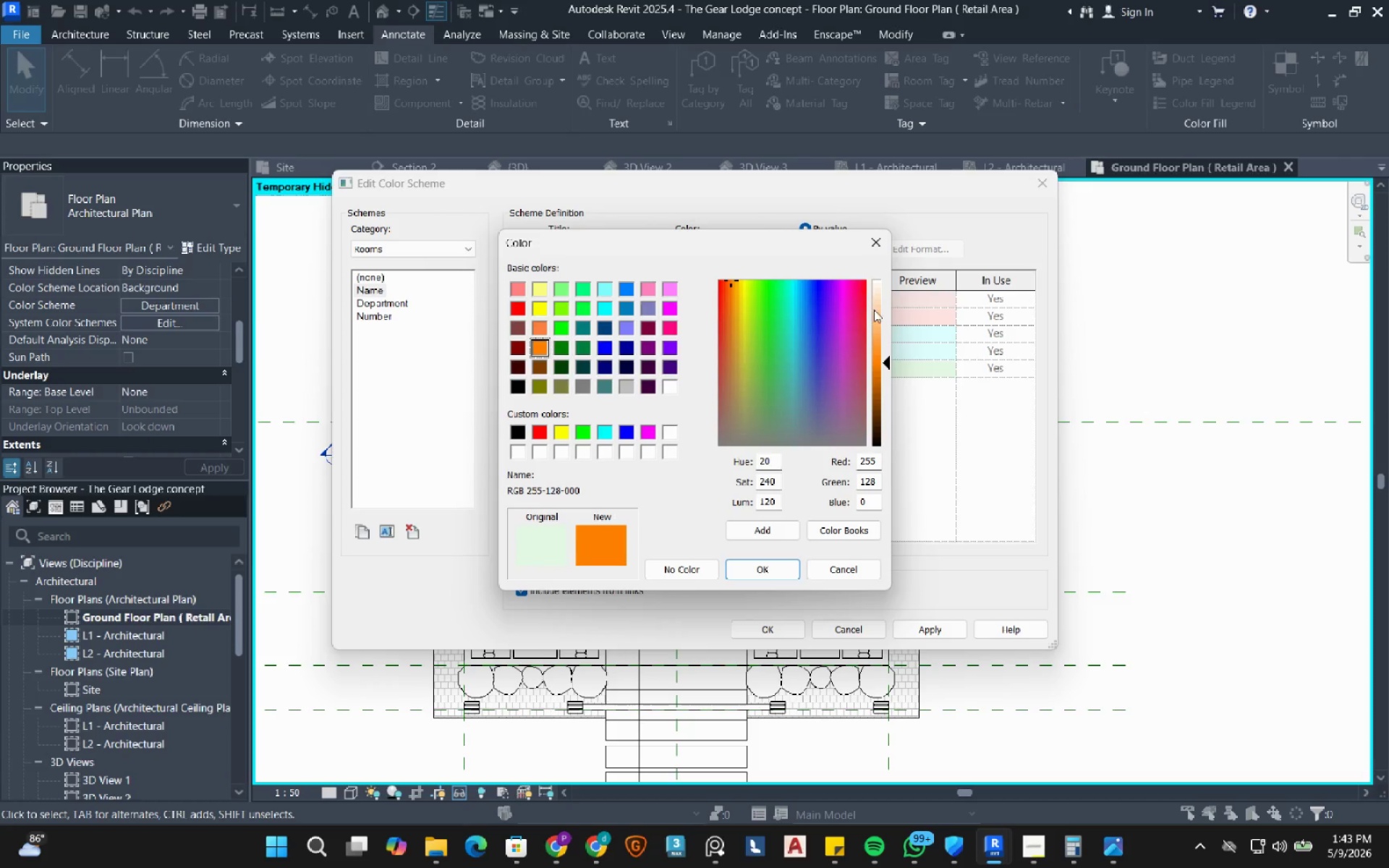 
left_click_drag(start_coordinate=[874, 310], to_coordinate=[881, 310])
 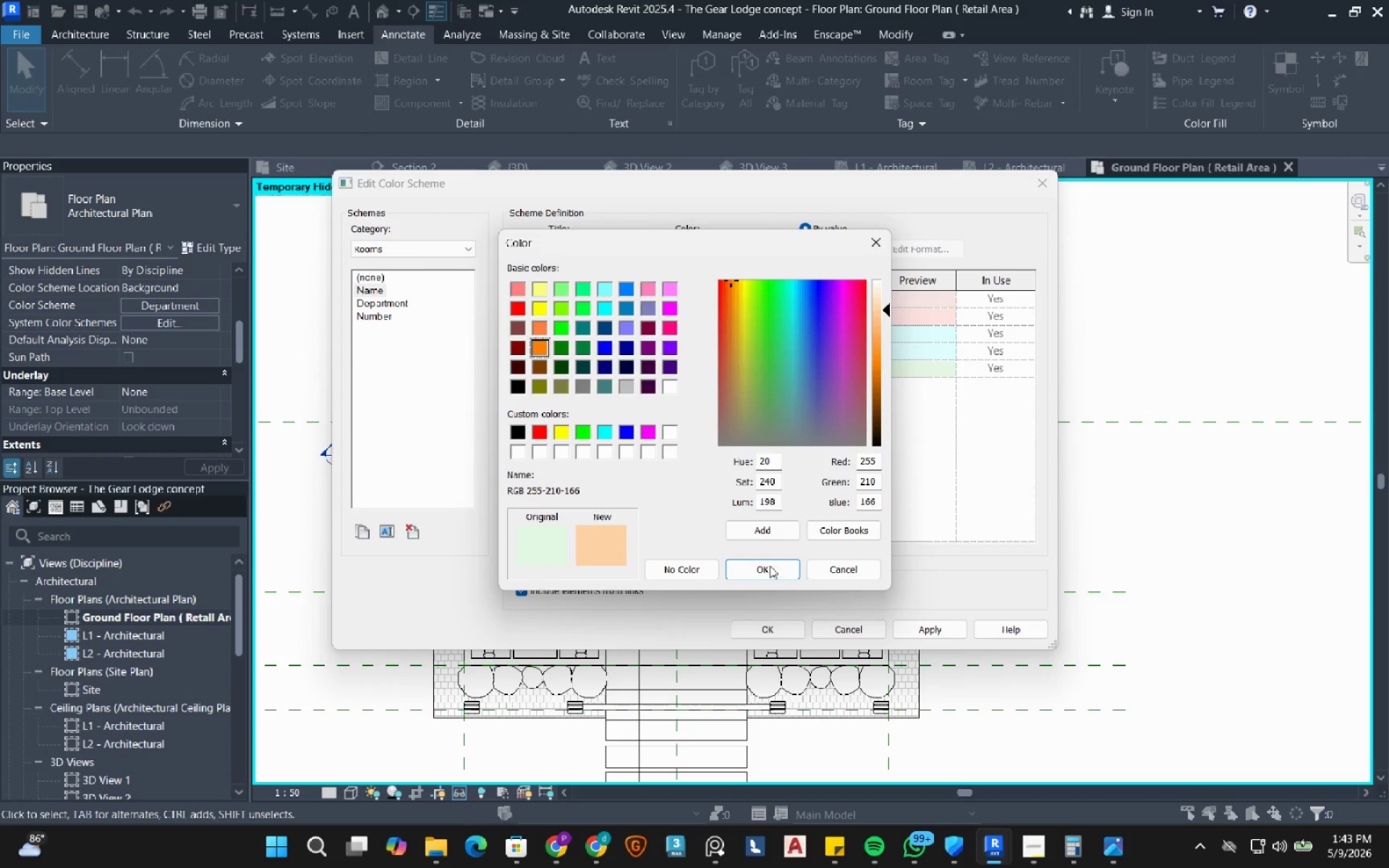 
left_click([768, 572])
 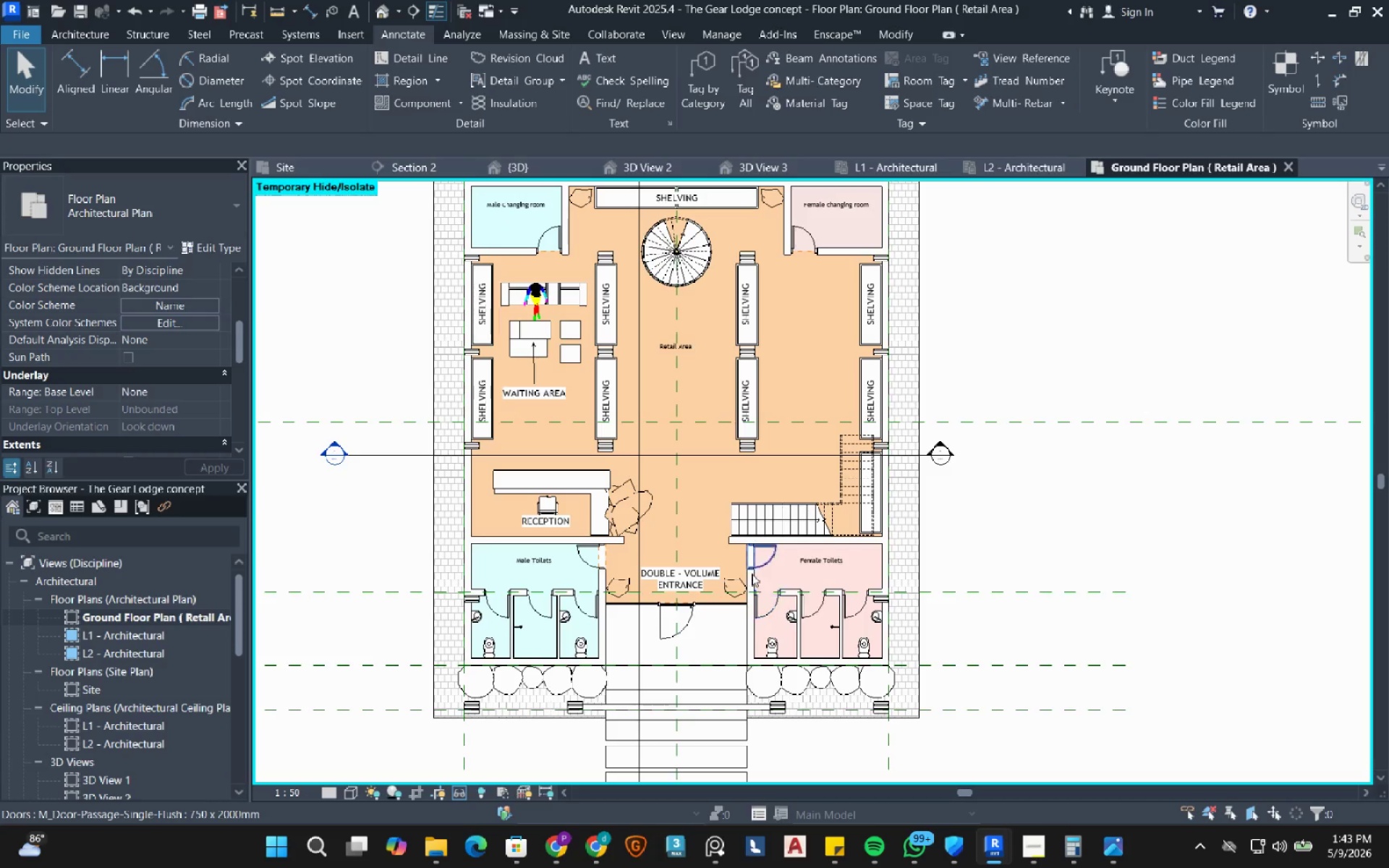 
scroll: coordinate [741, 536], scroll_direction: down, amount: 2.0
 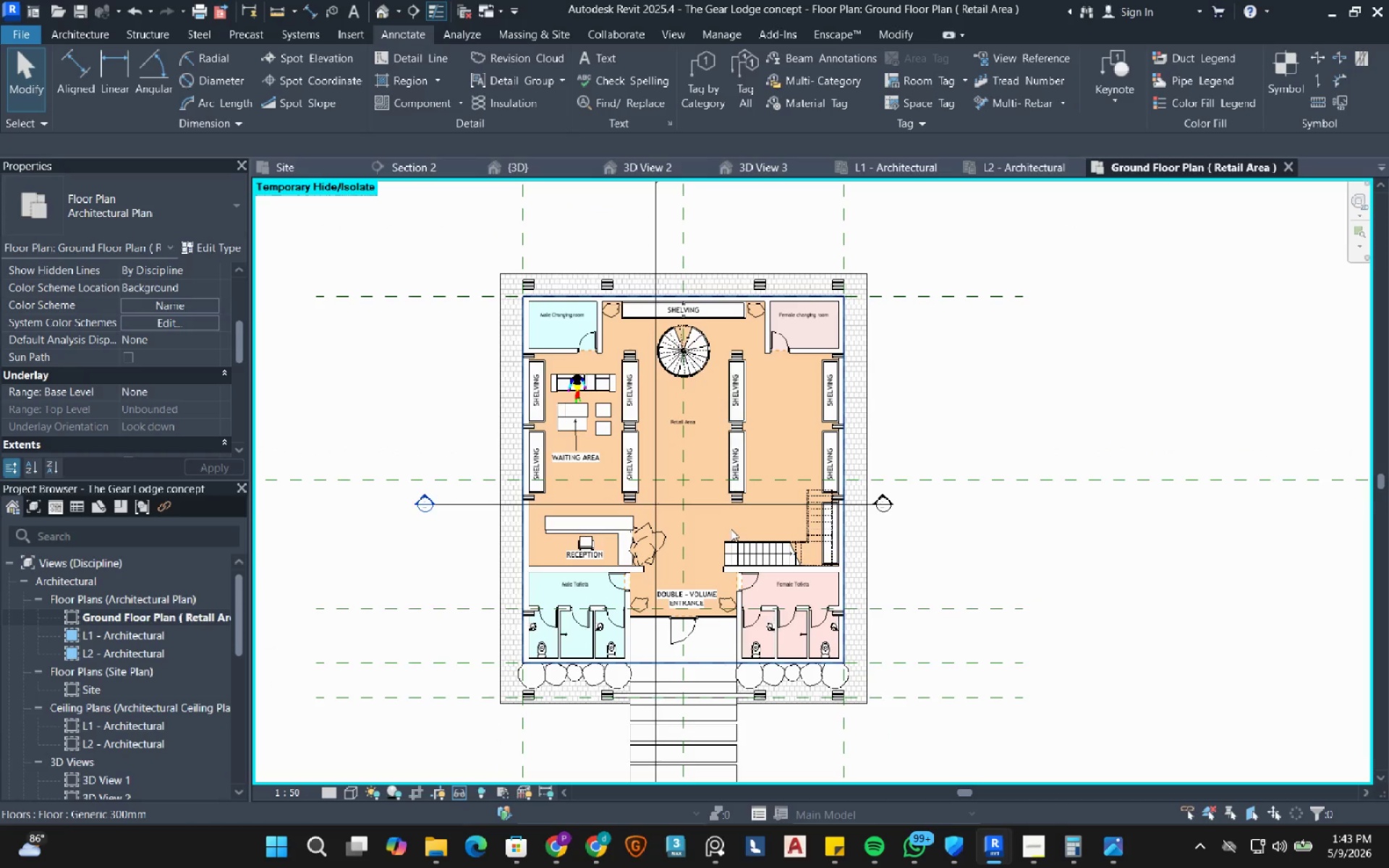 
mouse_move([700, 522])
 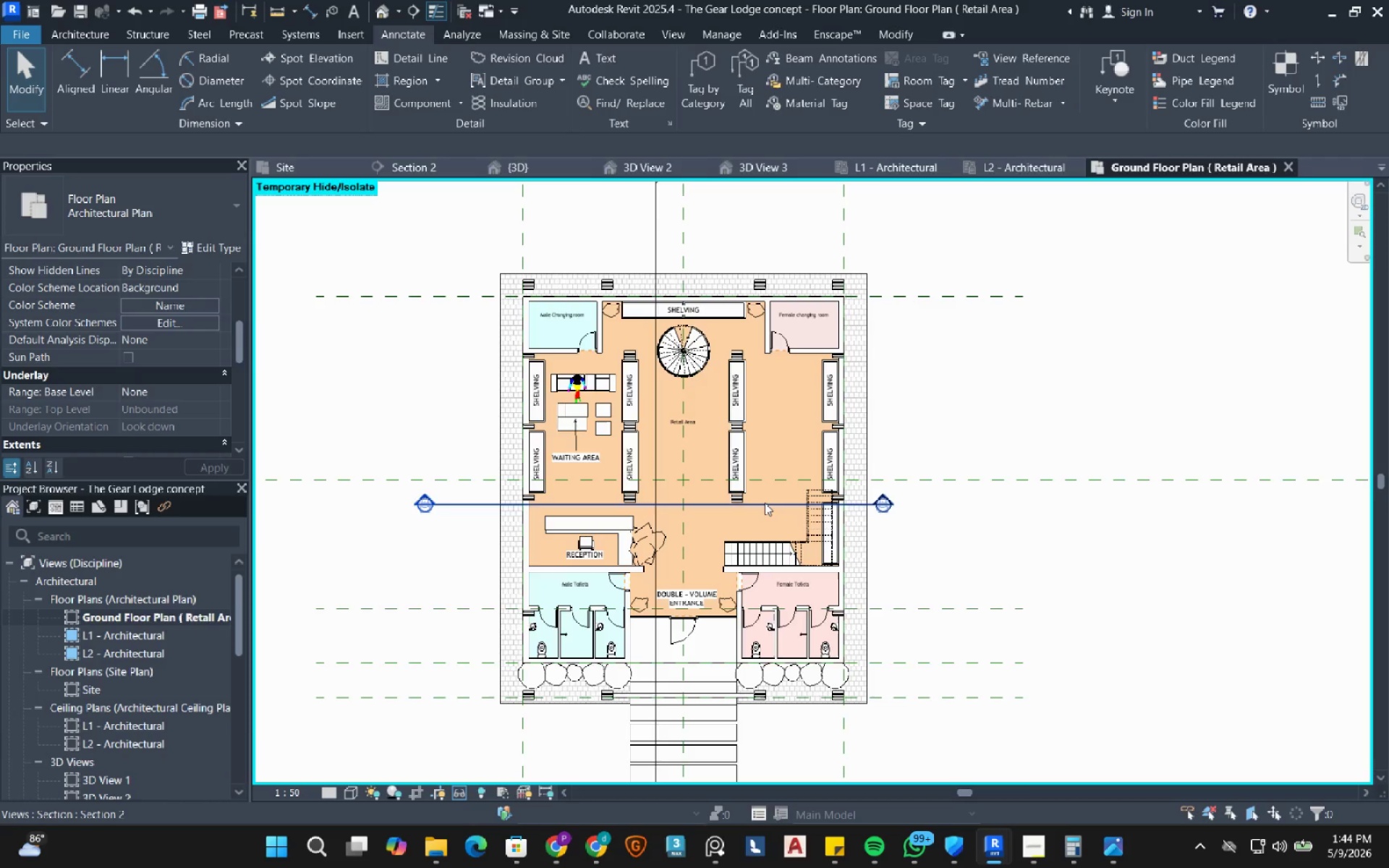 
wait(10.32)
 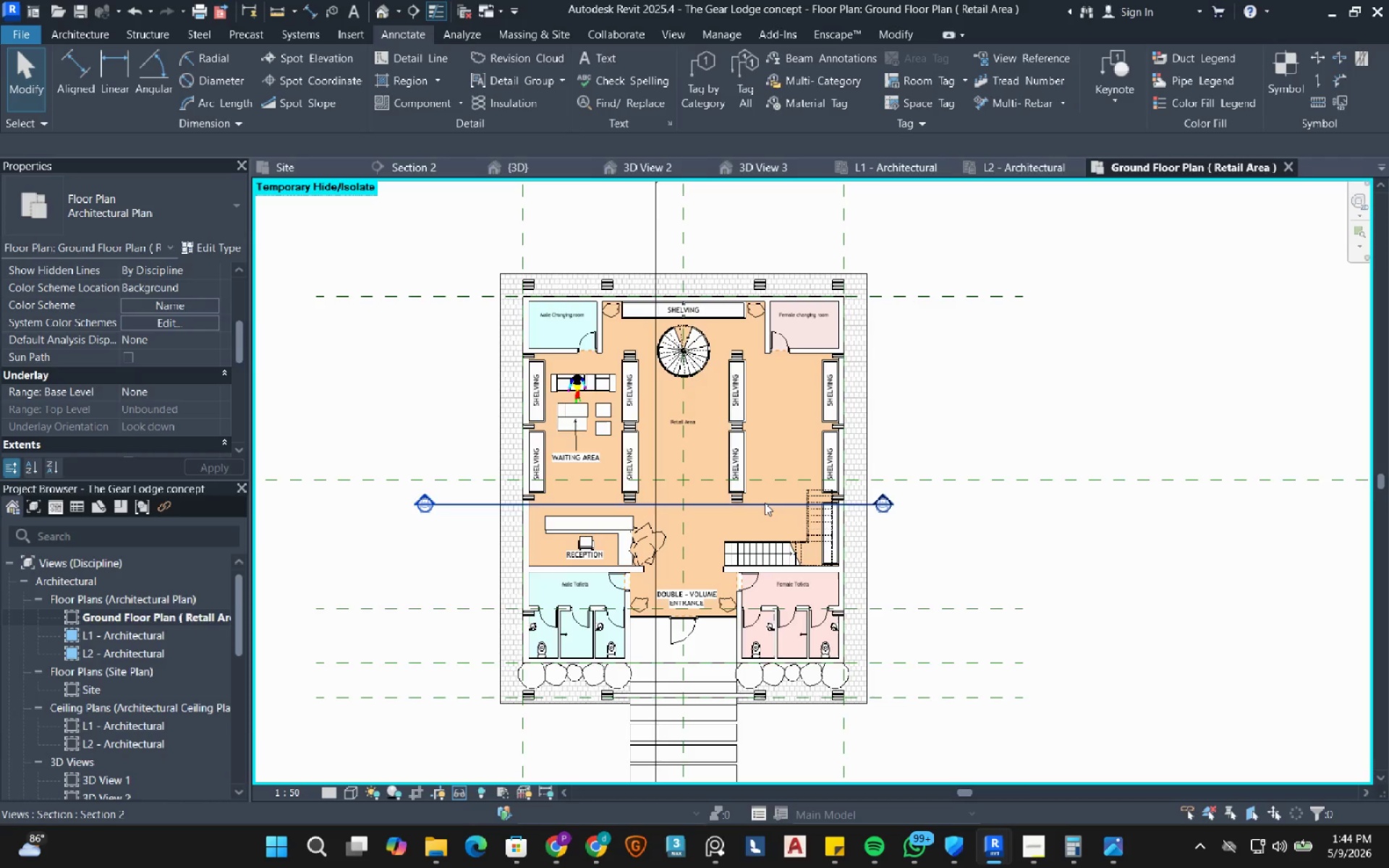 
scroll: coordinate [769, 559], scroll_direction: up, amount: 6.0
 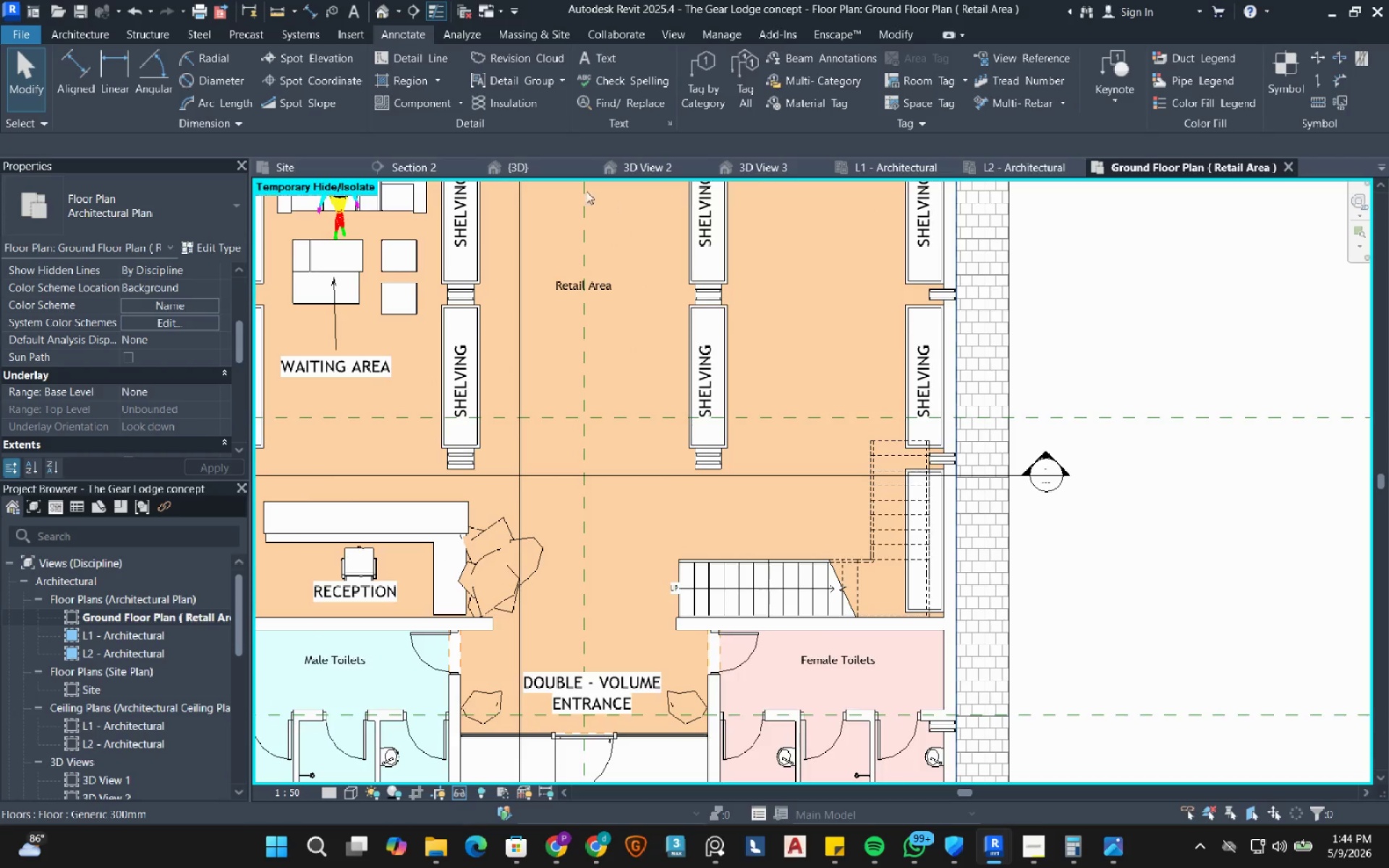 
left_click([596, 62])
 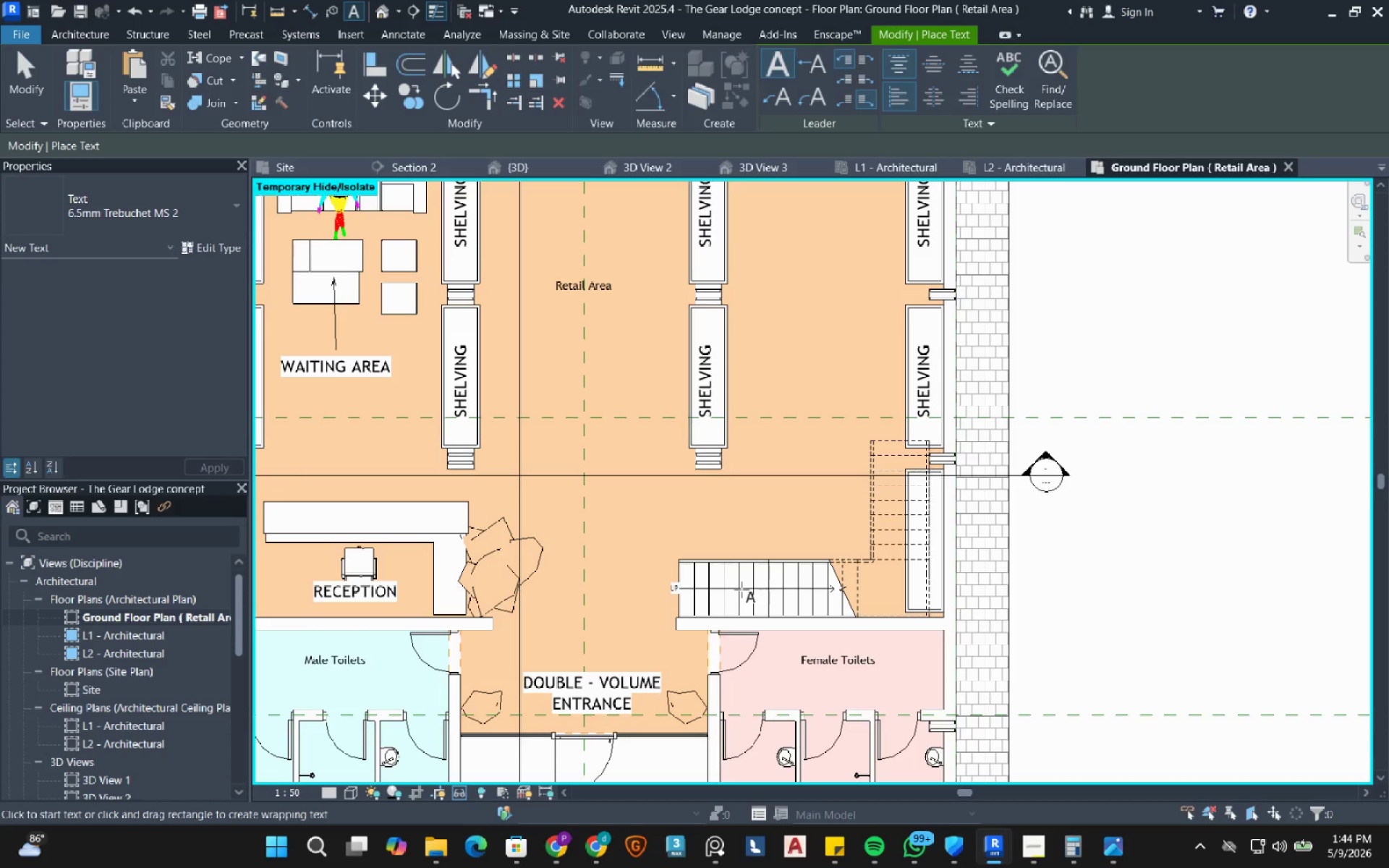 
left_click([742, 590])
 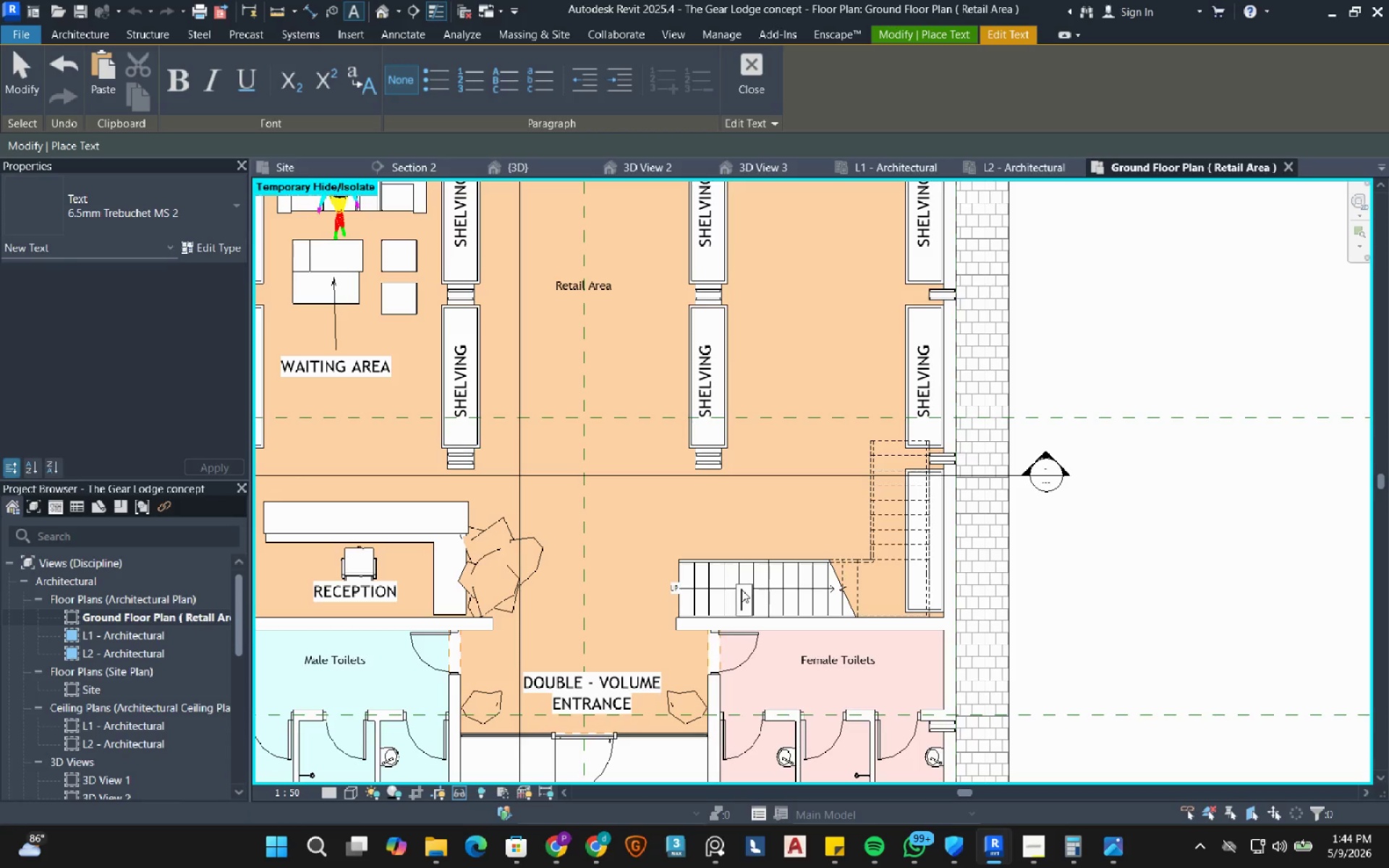 
type(EMERGENCY STAIRS)
 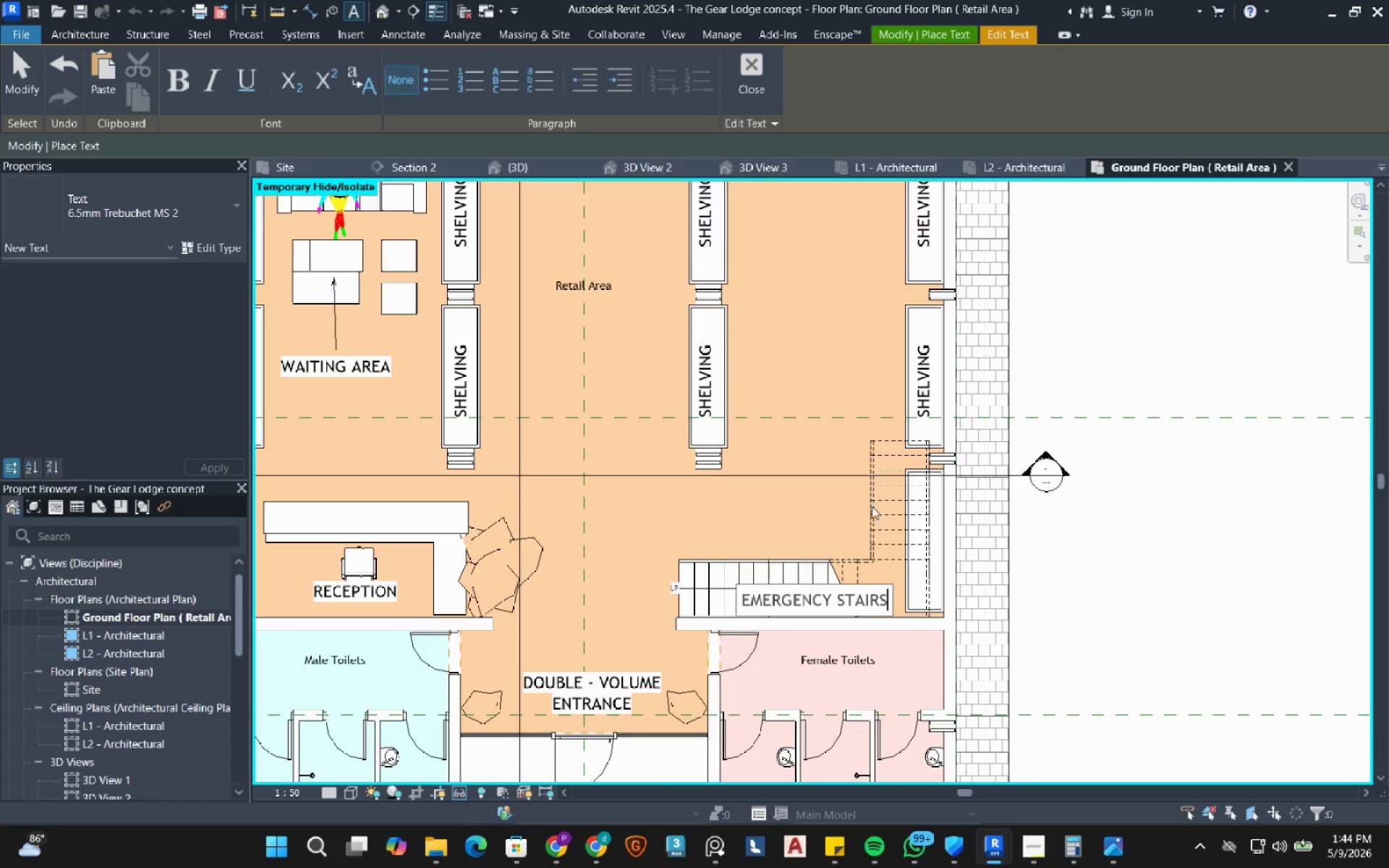 
left_click([1167, 491])
 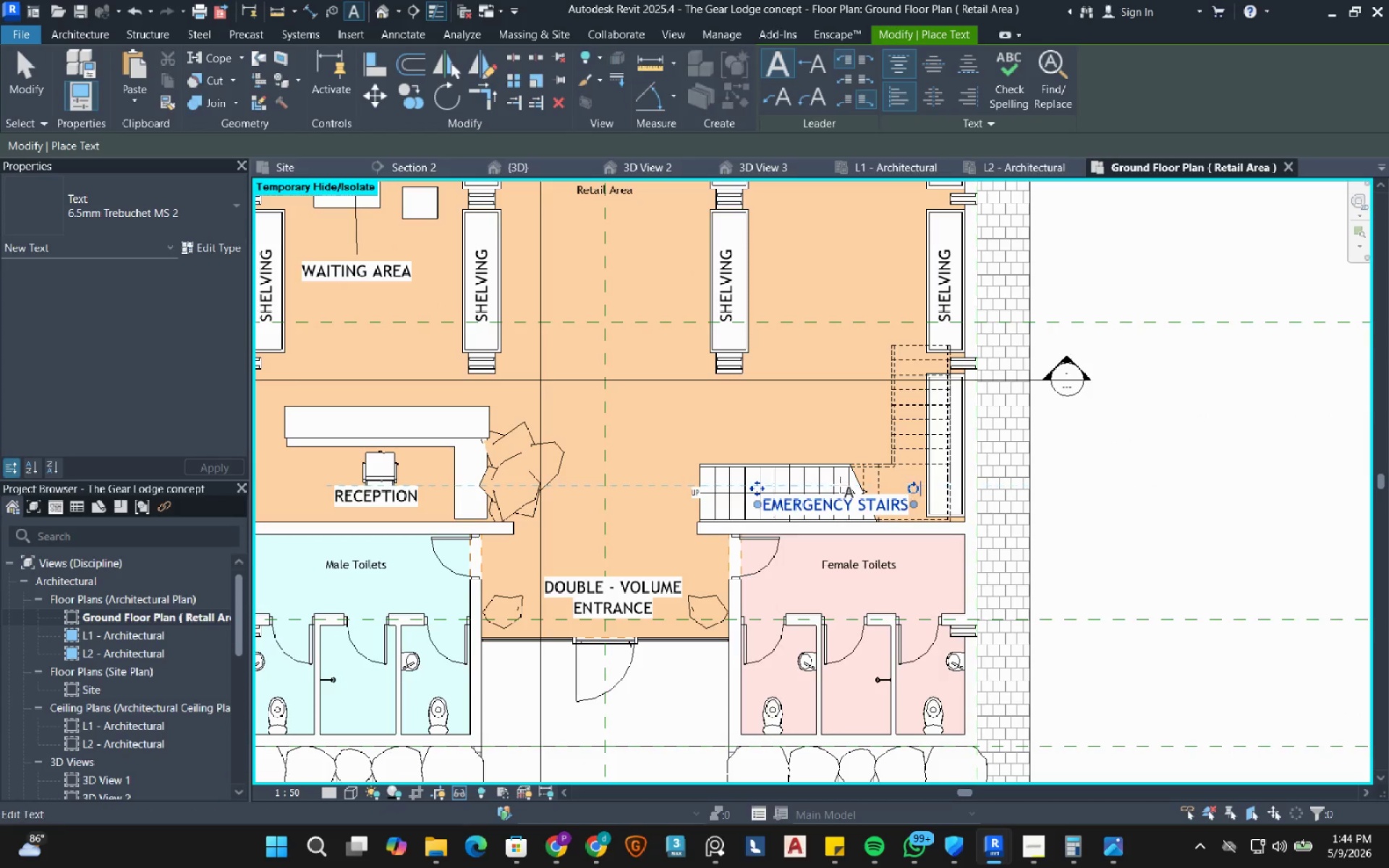 
key(Escape)
 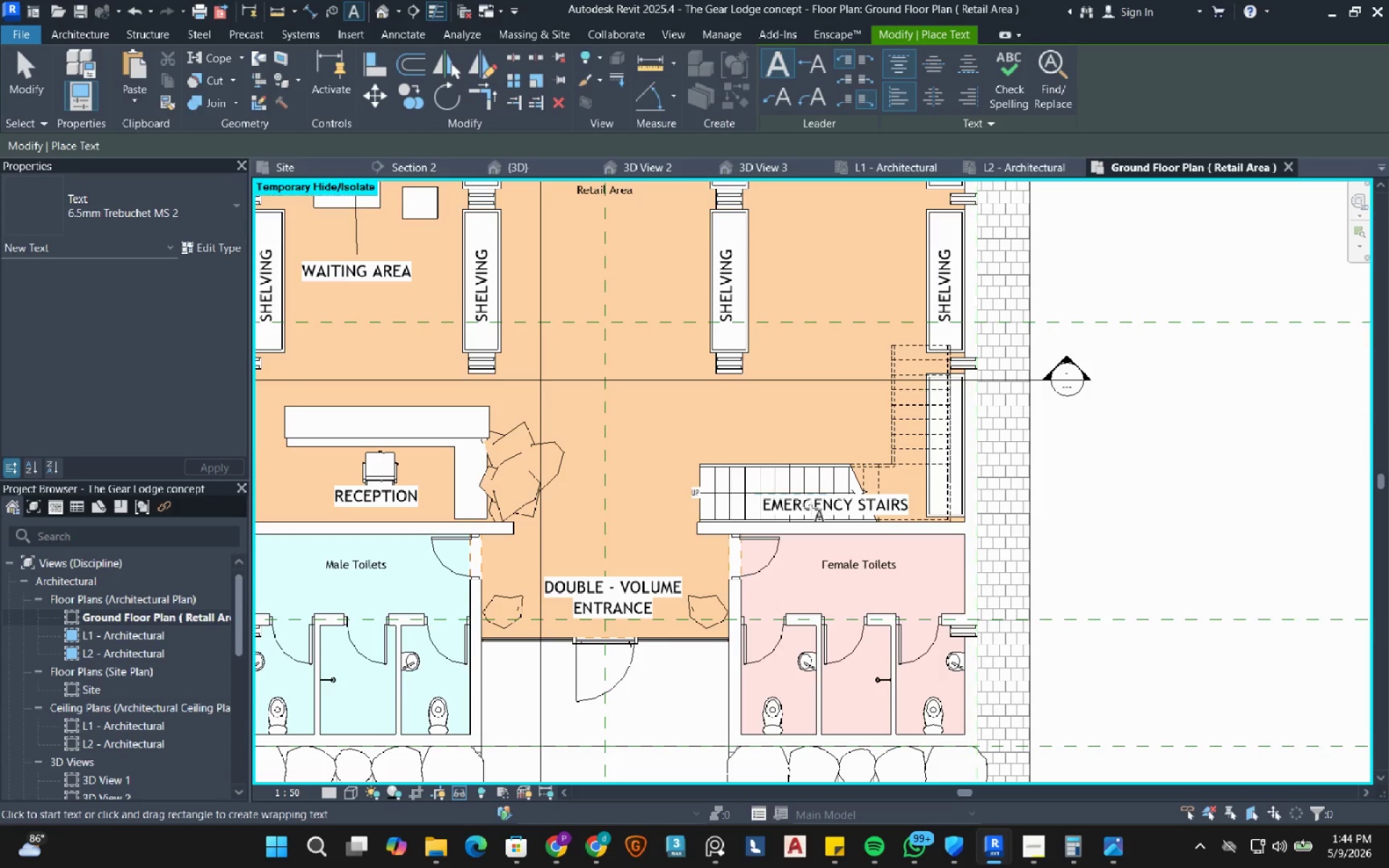 
key(Escape)
 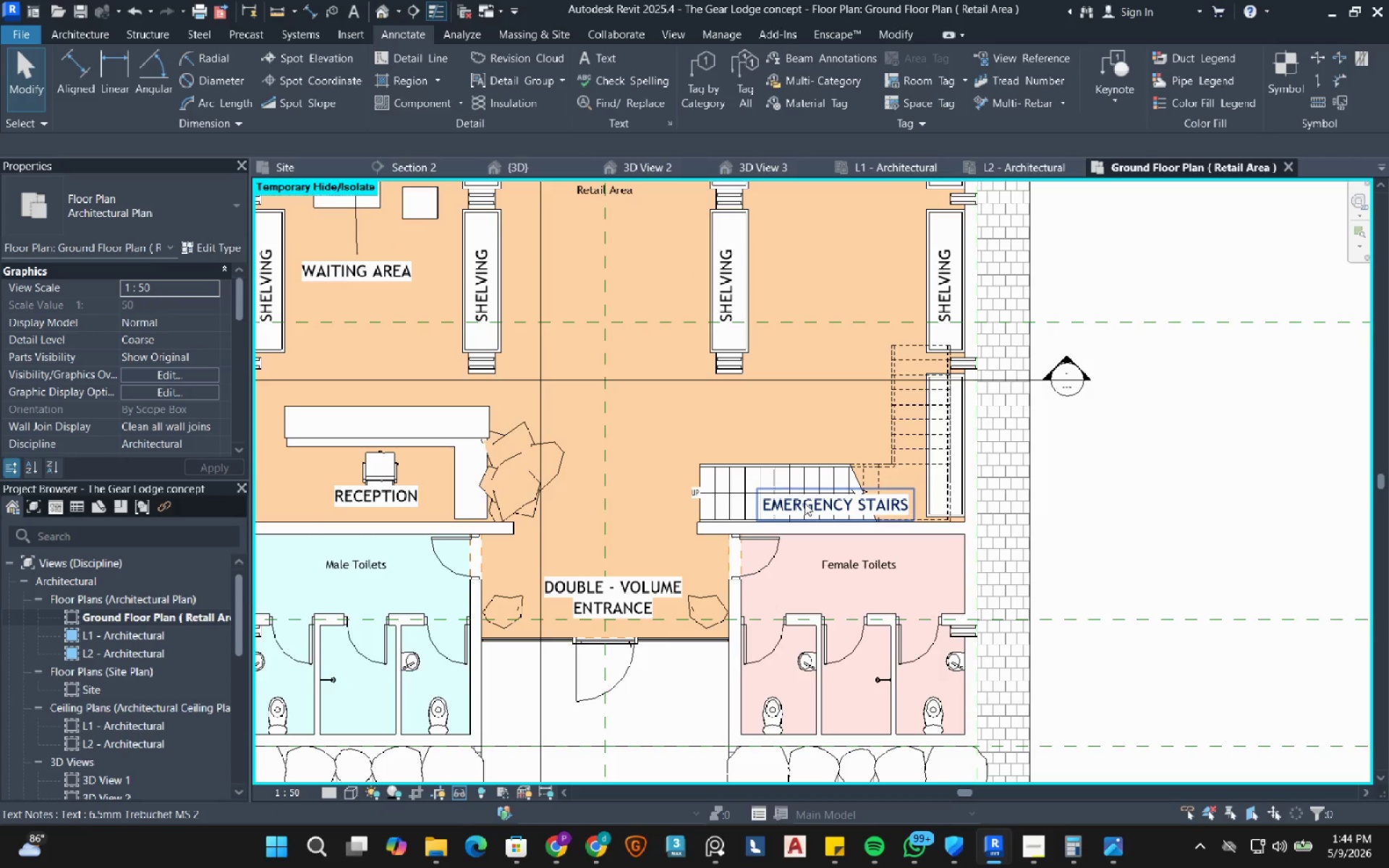 
left_click([804, 503])
 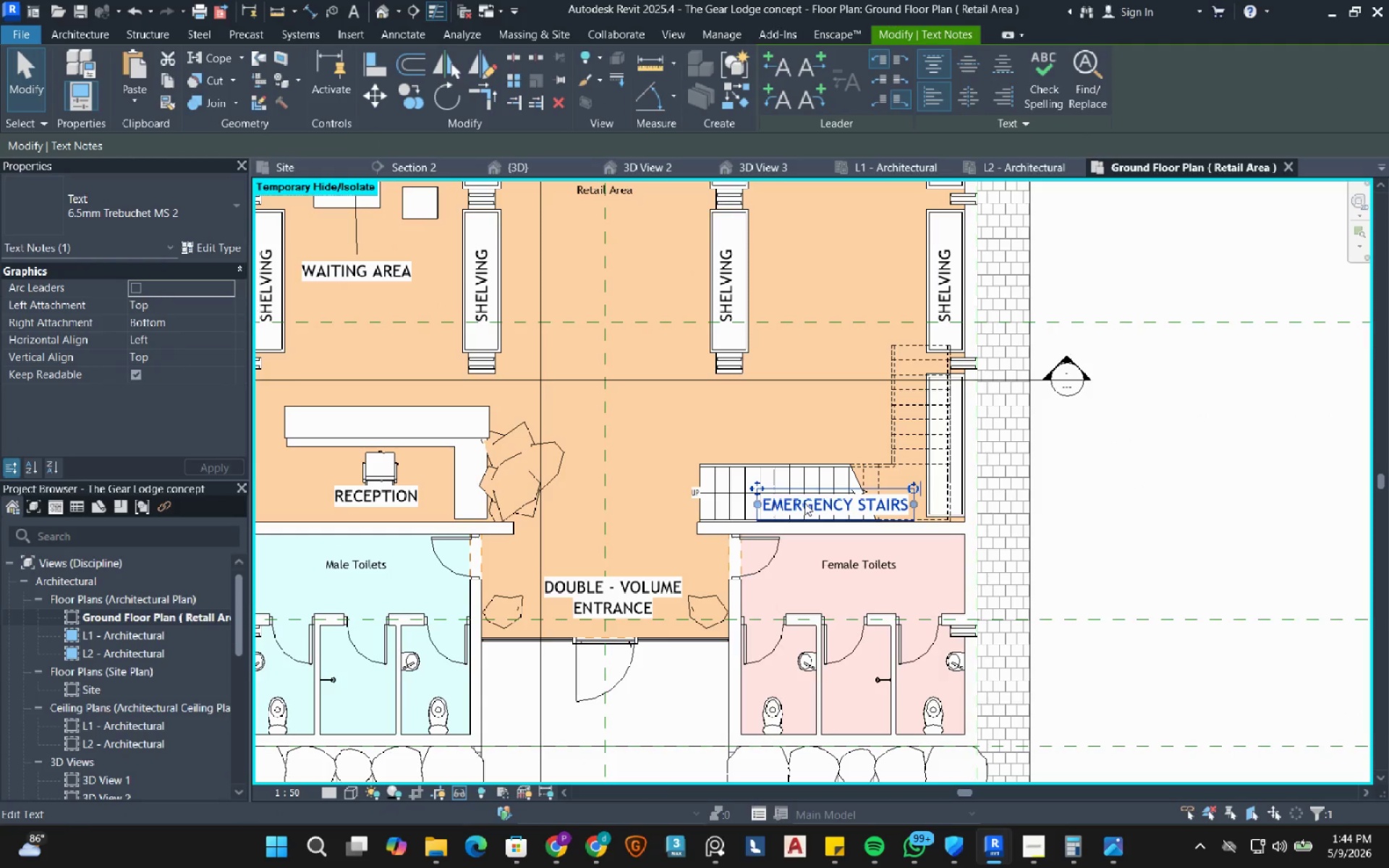 
key(ArrowUp)
 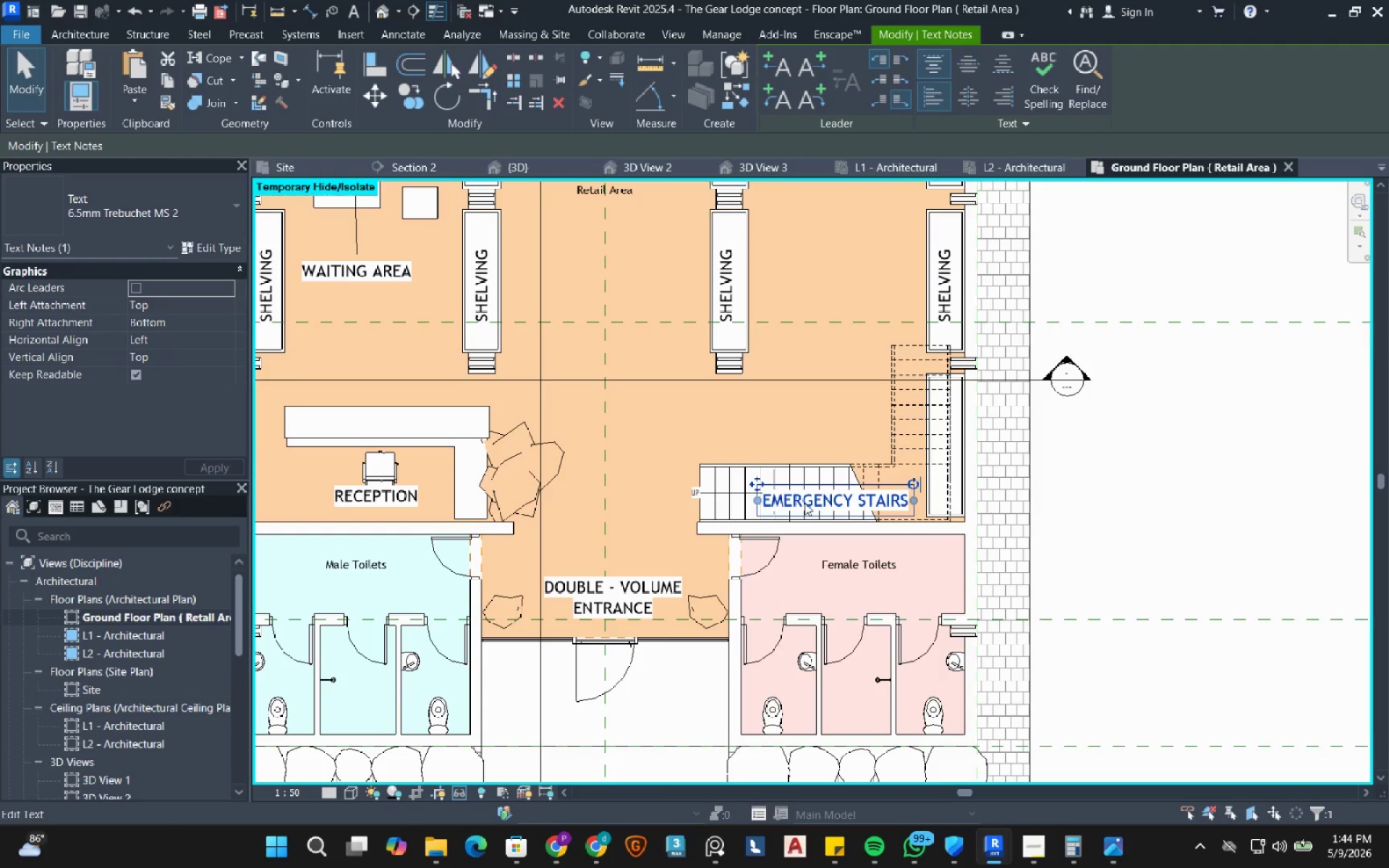 
key(ArrowUp)
 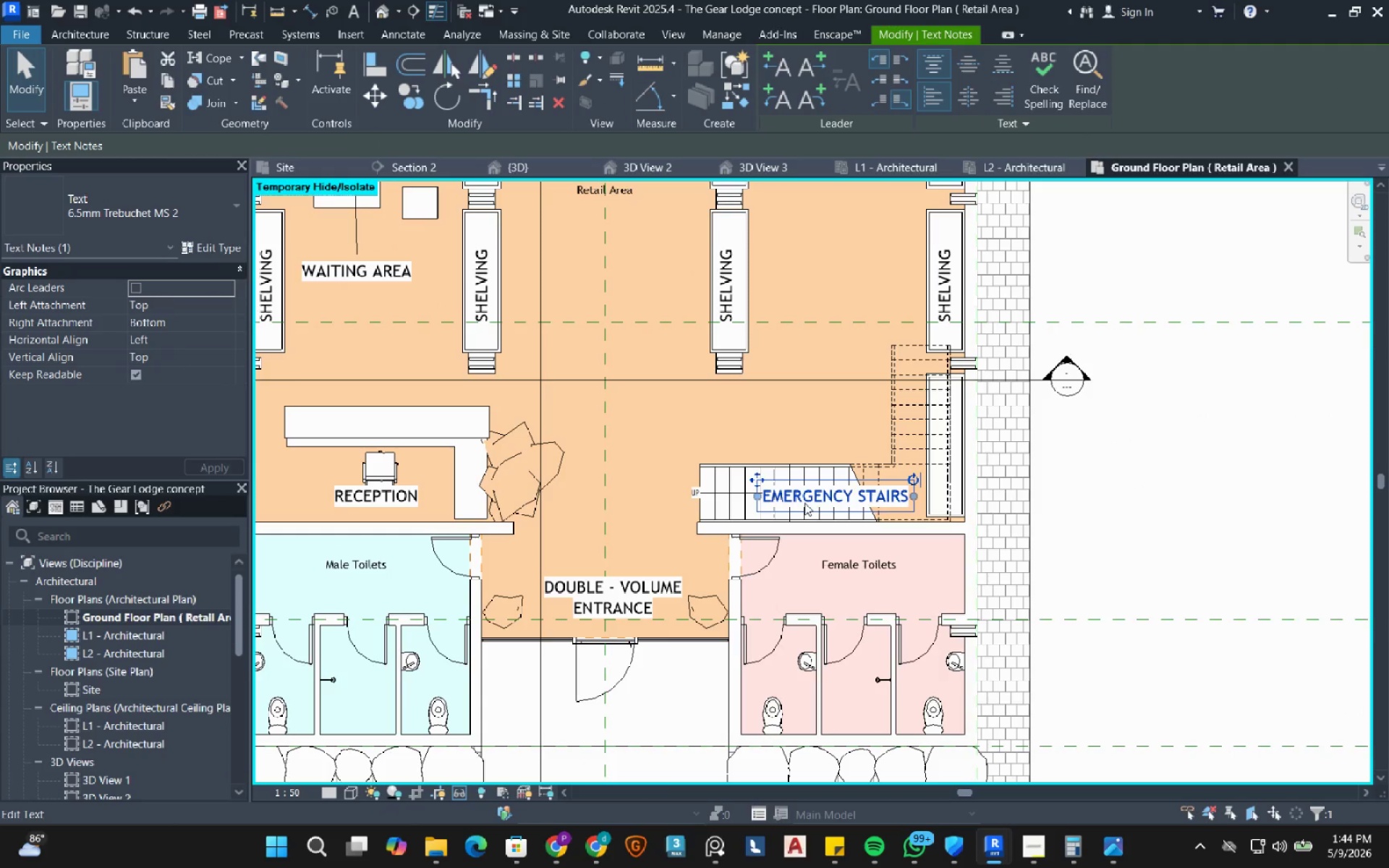 
key(ArrowUp)
 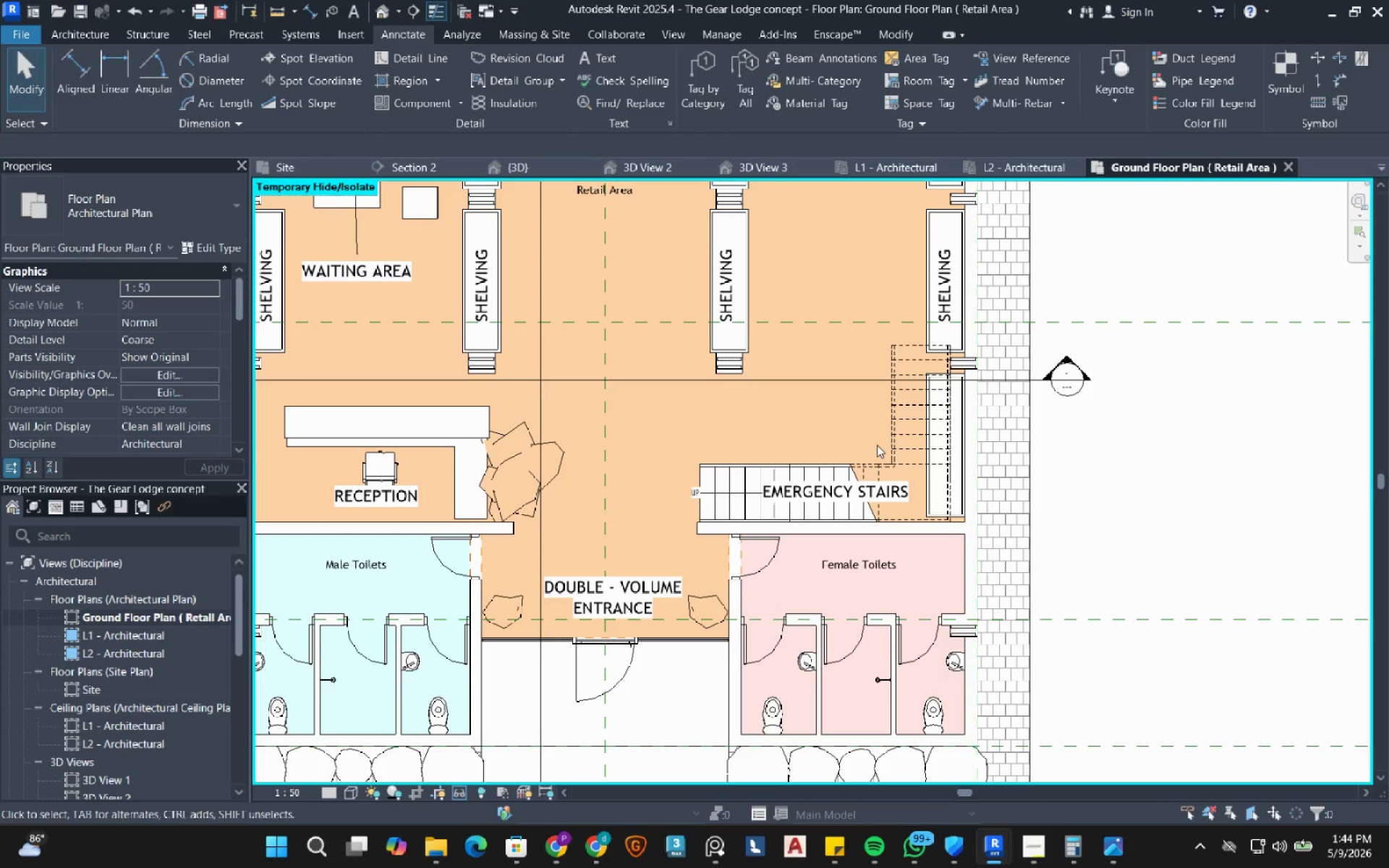 
scroll: coordinate [787, 437], scroll_direction: down, amount: 4.0
 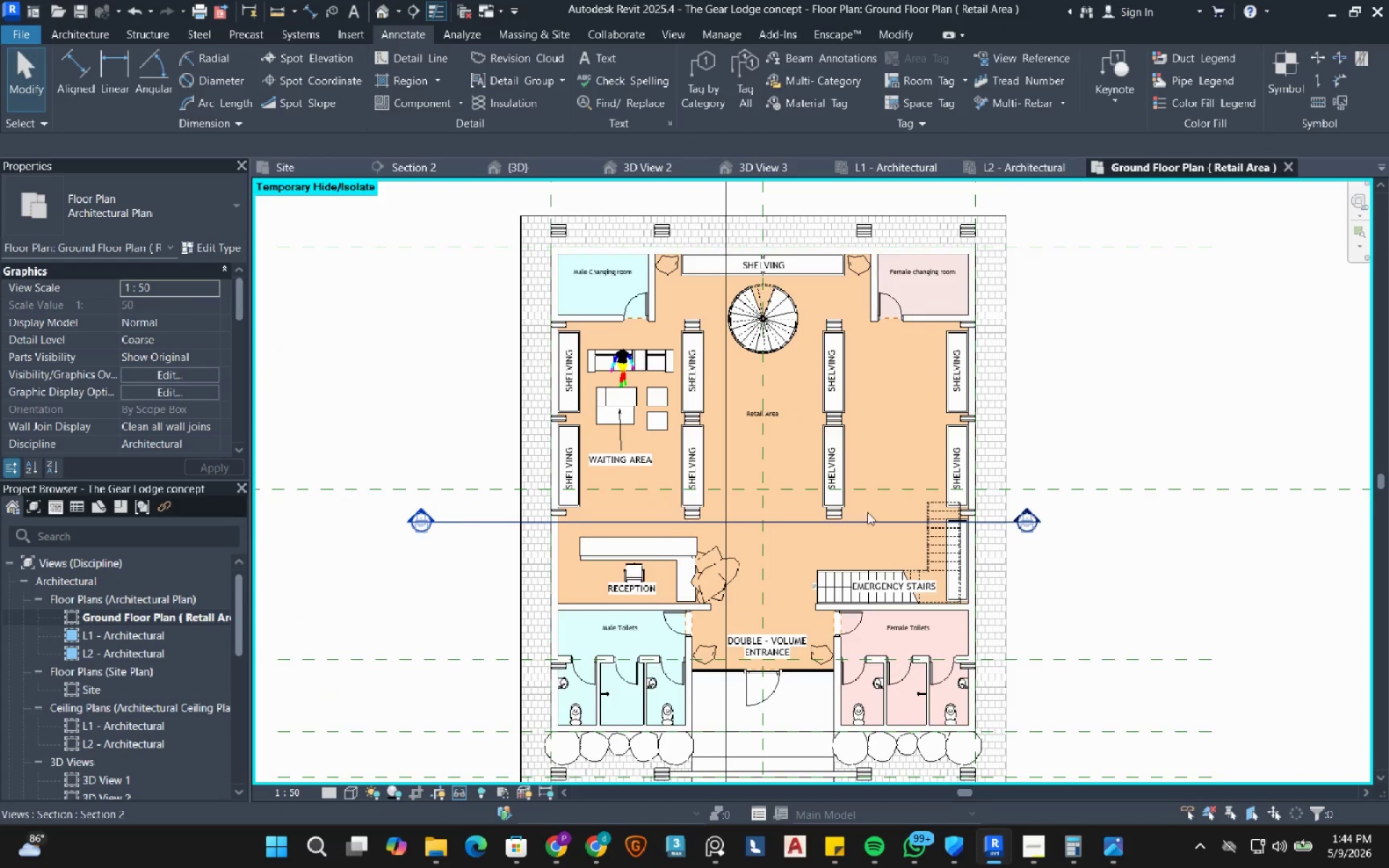 
scroll: coordinate [1030, 556], scroll_direction: up, amount: 3.0
 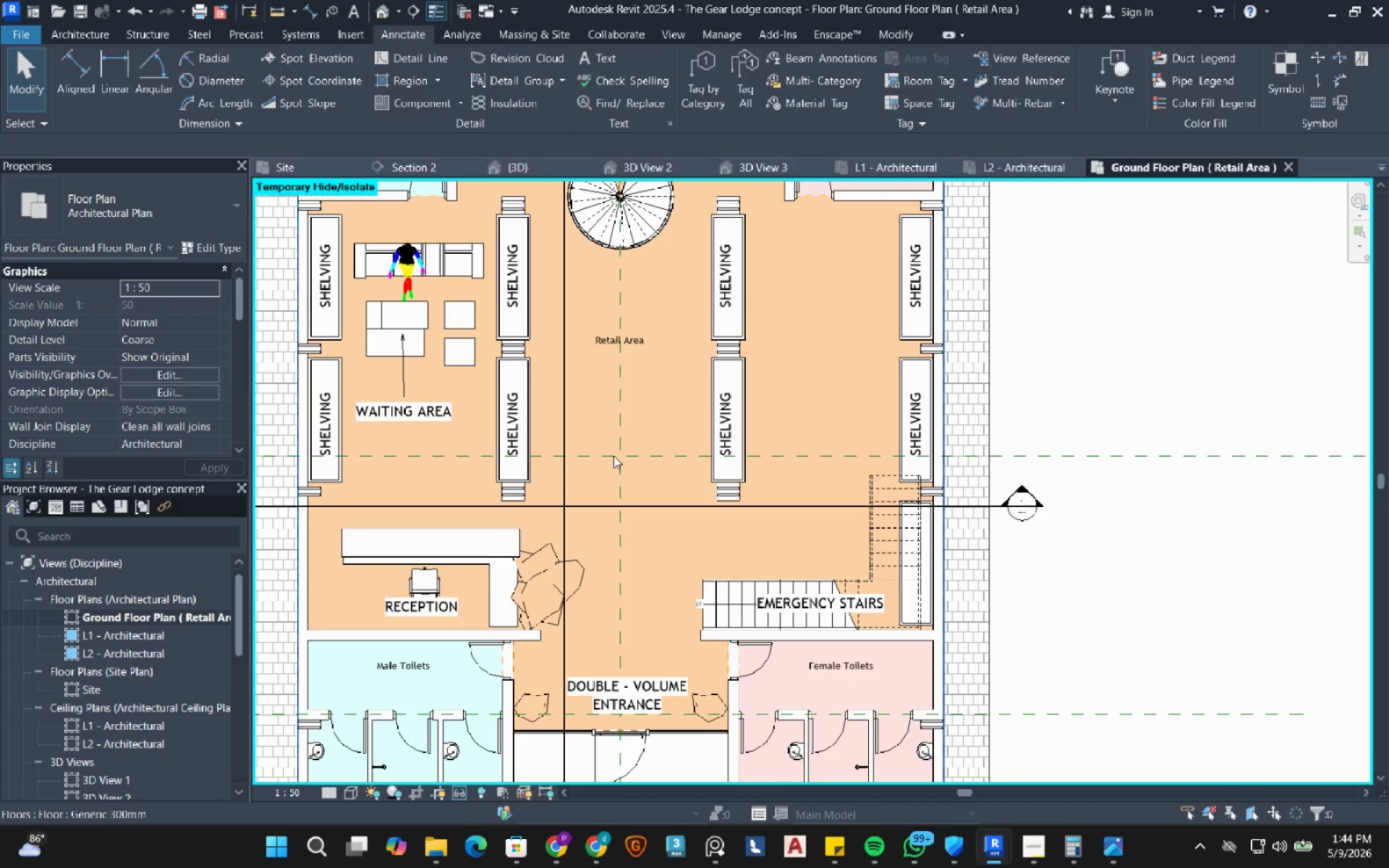 
scroll: coordinate [710, 500], scroll_direction: down, amount: 4.0
 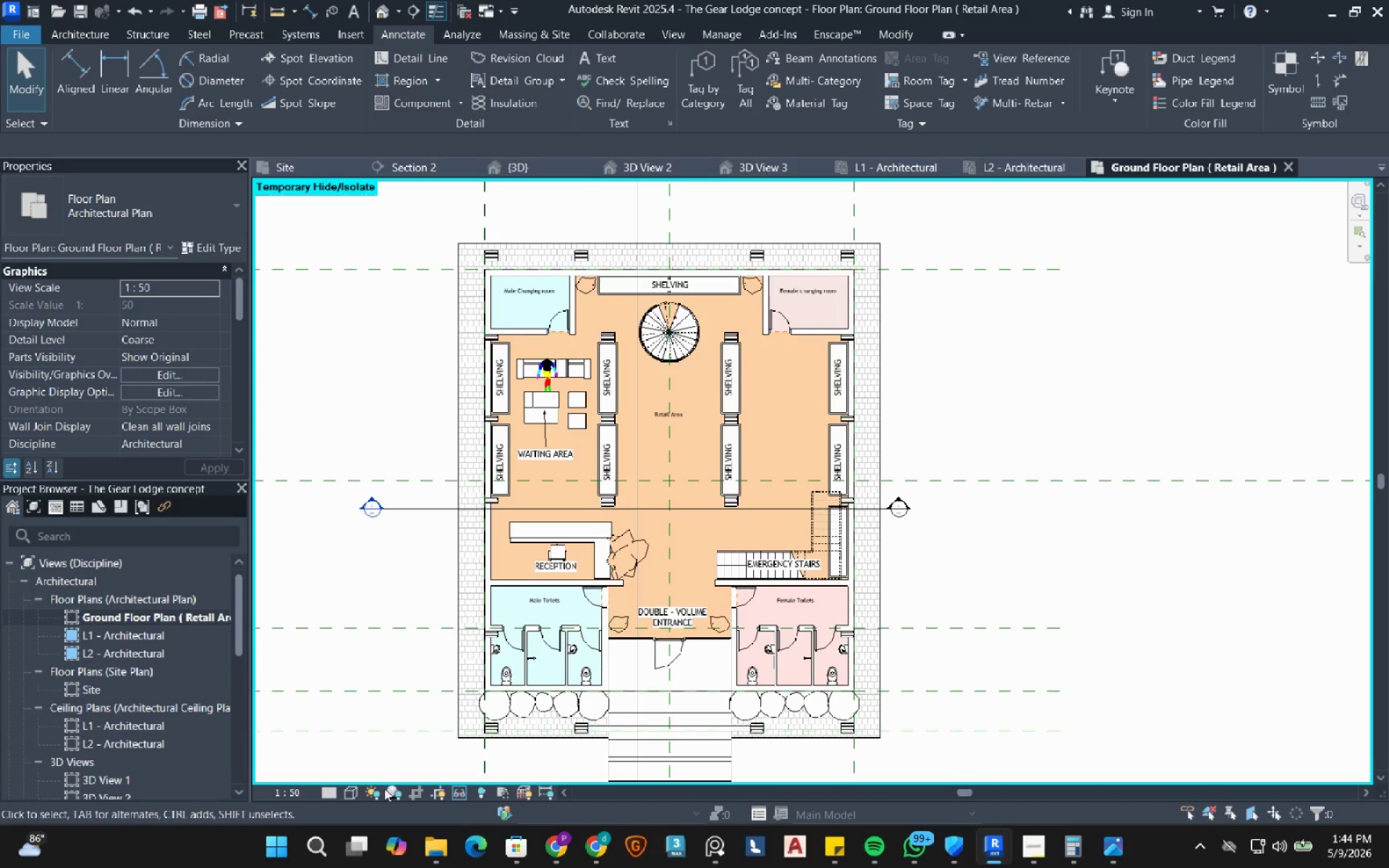 
left_click([396, 794])
 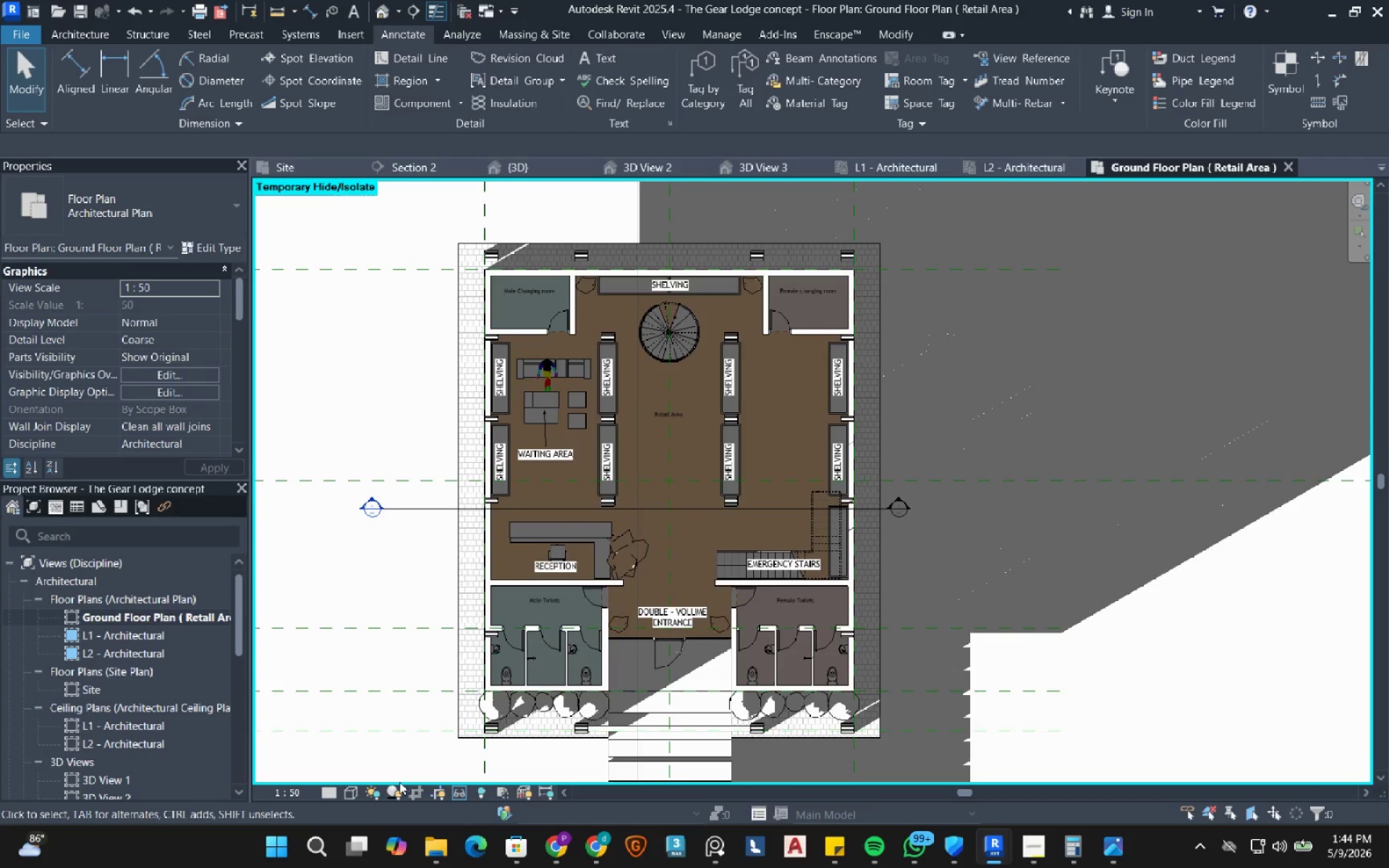 
left_click([373, 790])
 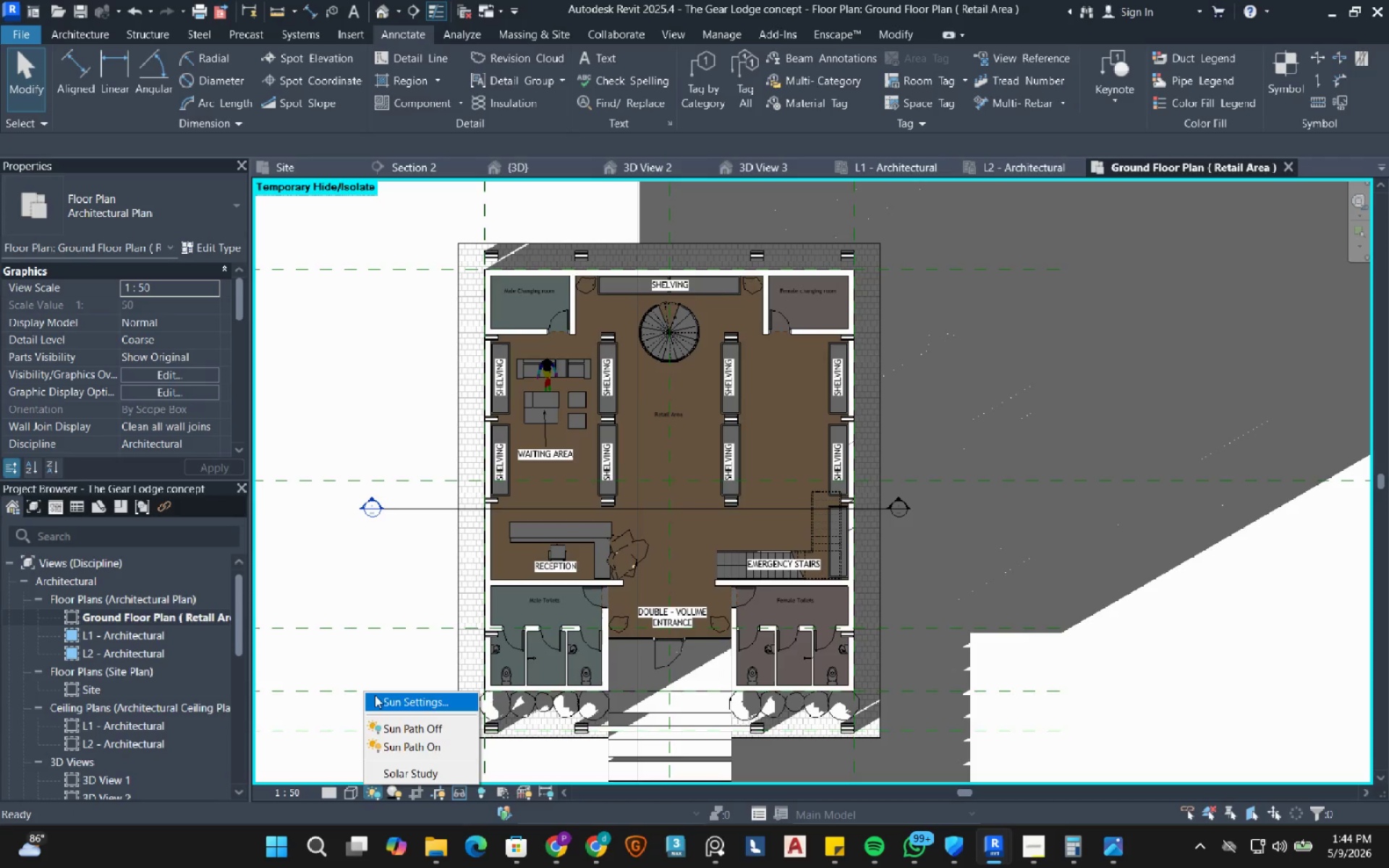 
left_click([375, 695])
 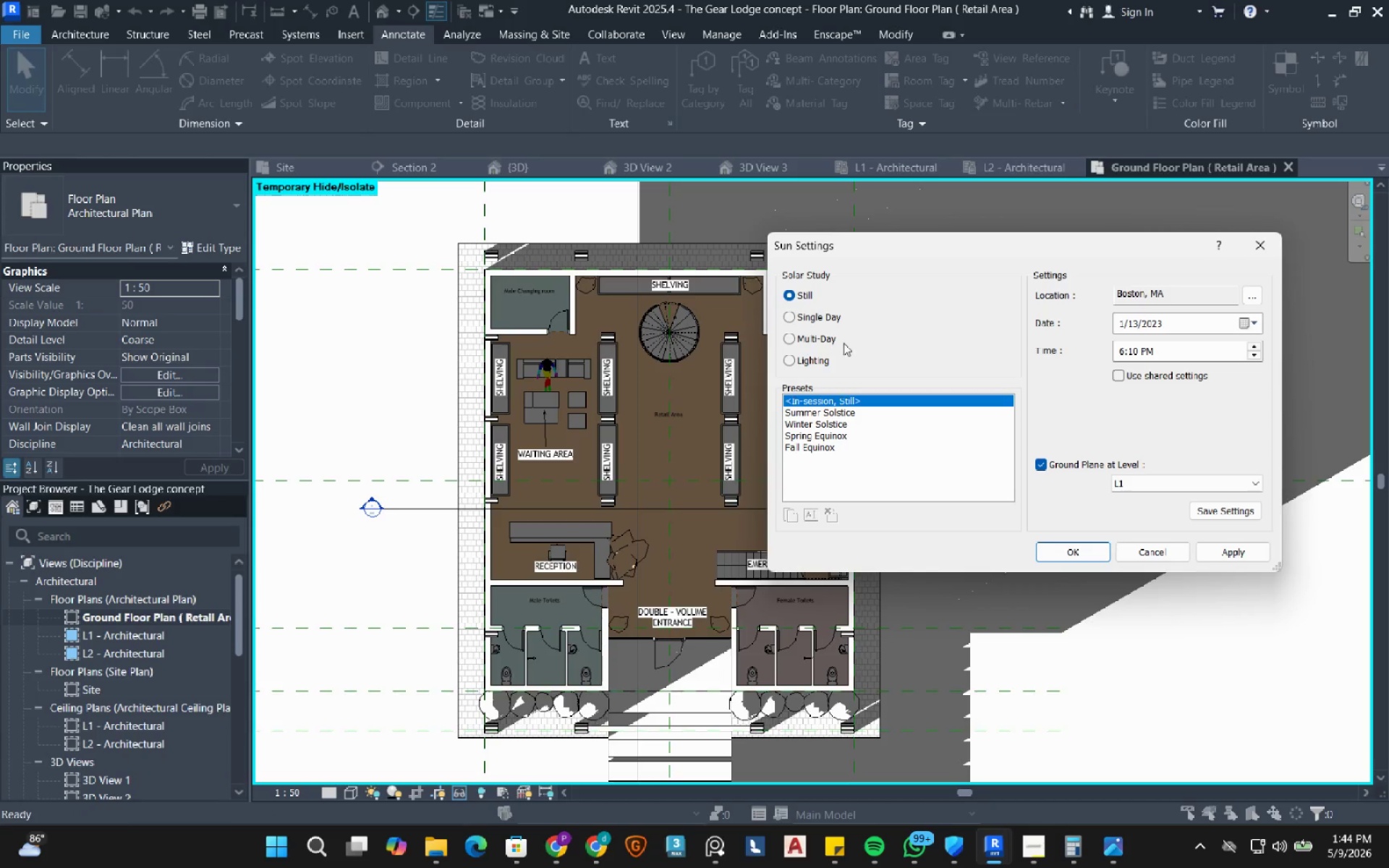 
left_click([810, 366])
 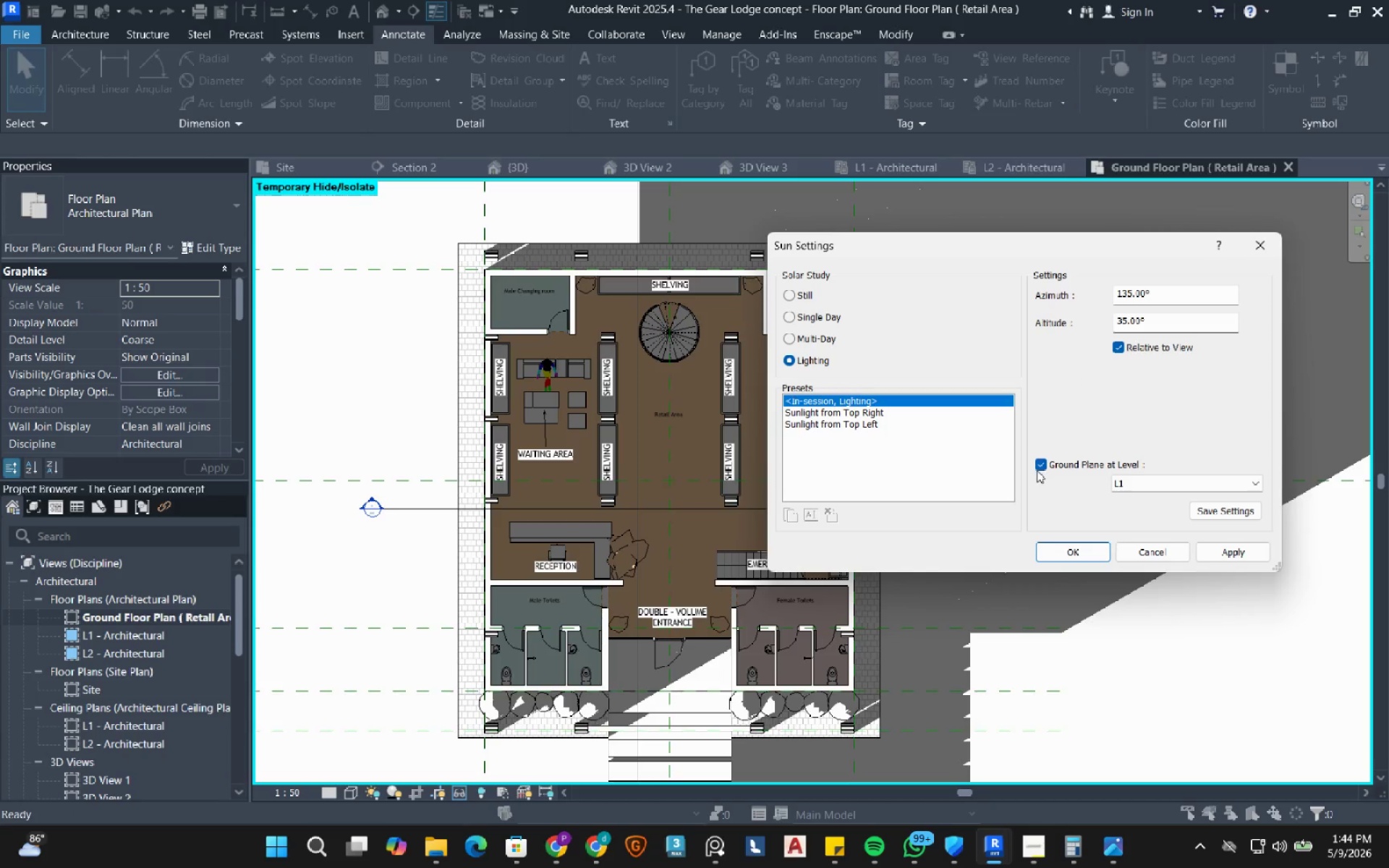 
left_click([1035, 850])